 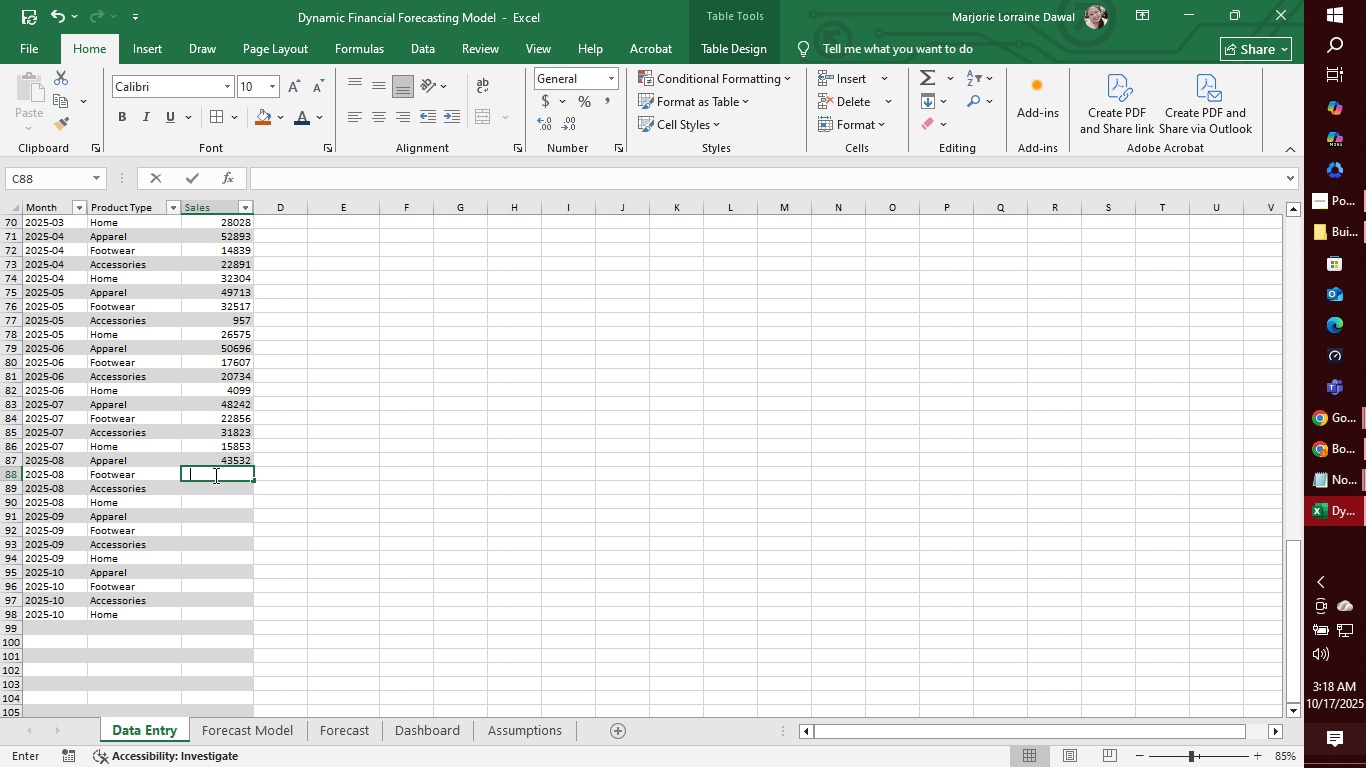 
type(15985)
 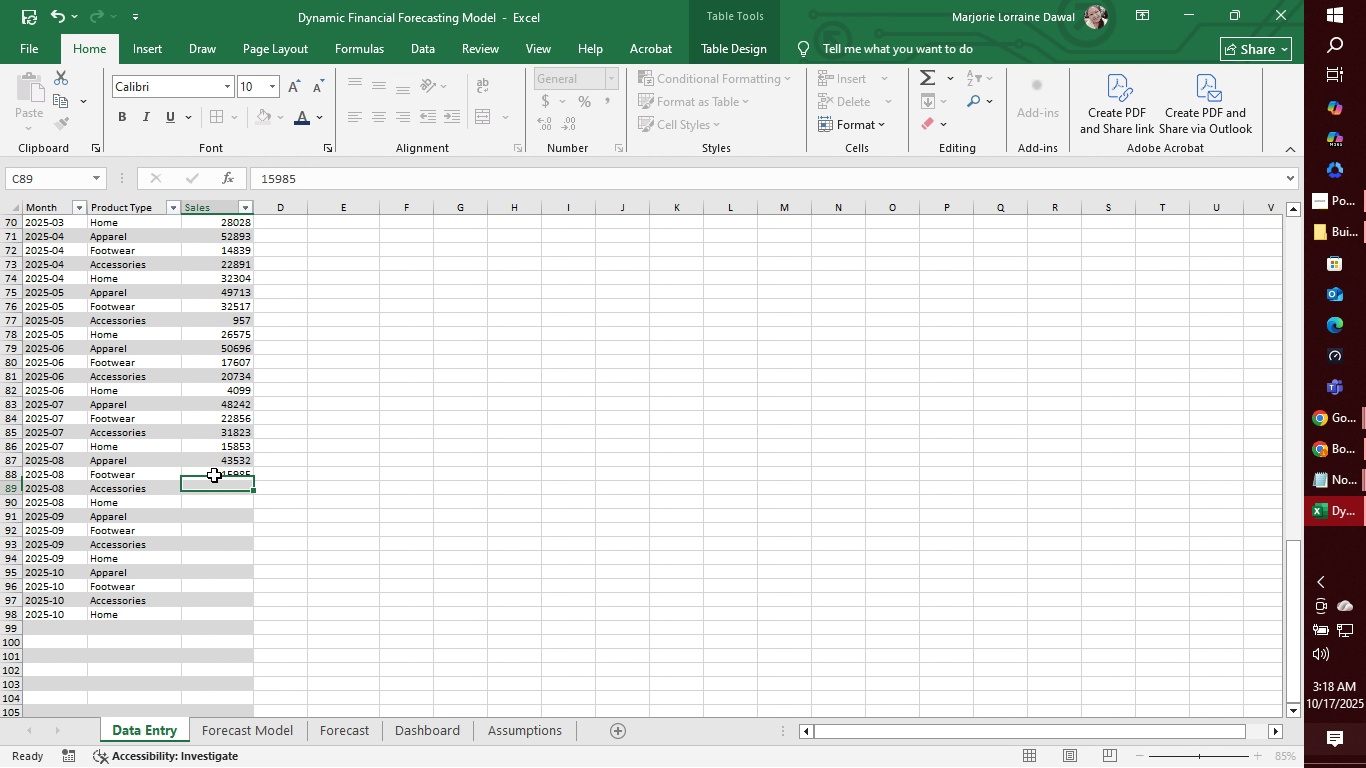 
key(Enter)
 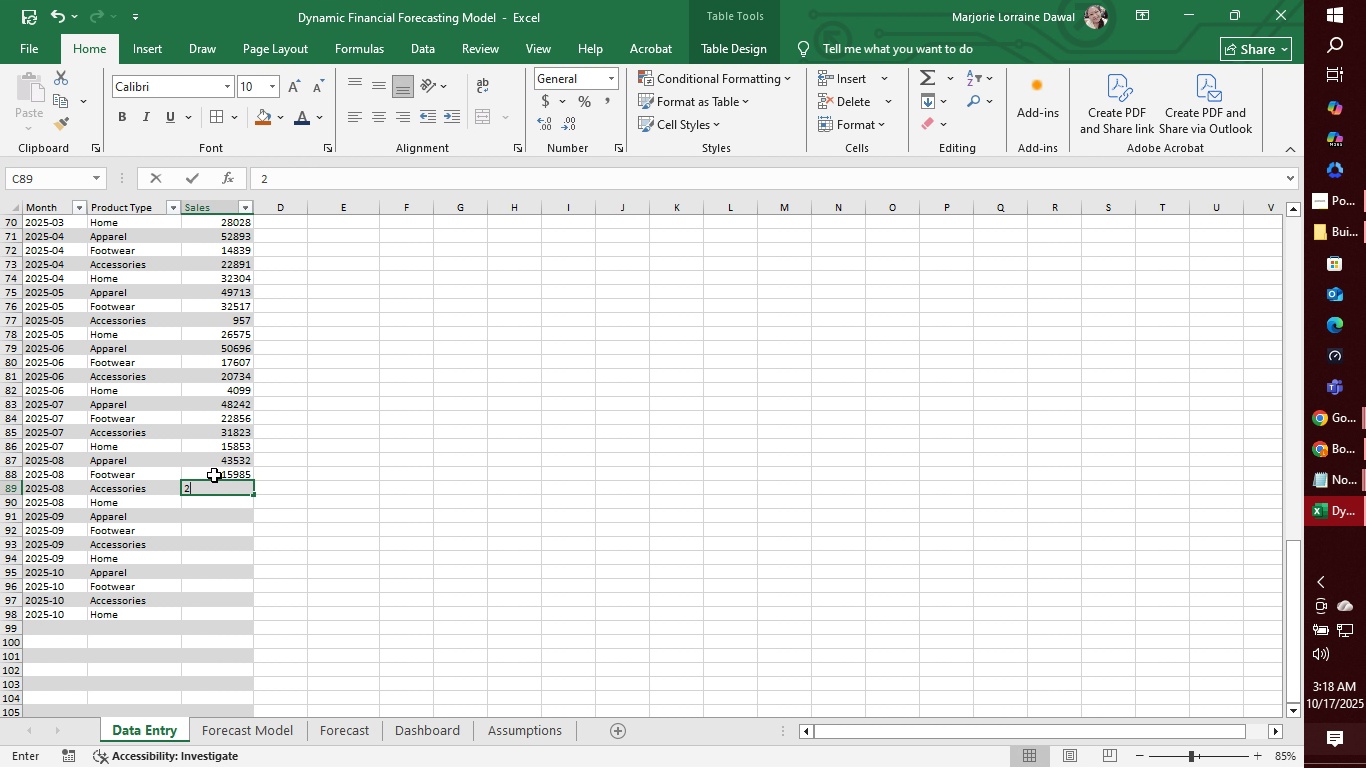 
wait(5.88)
 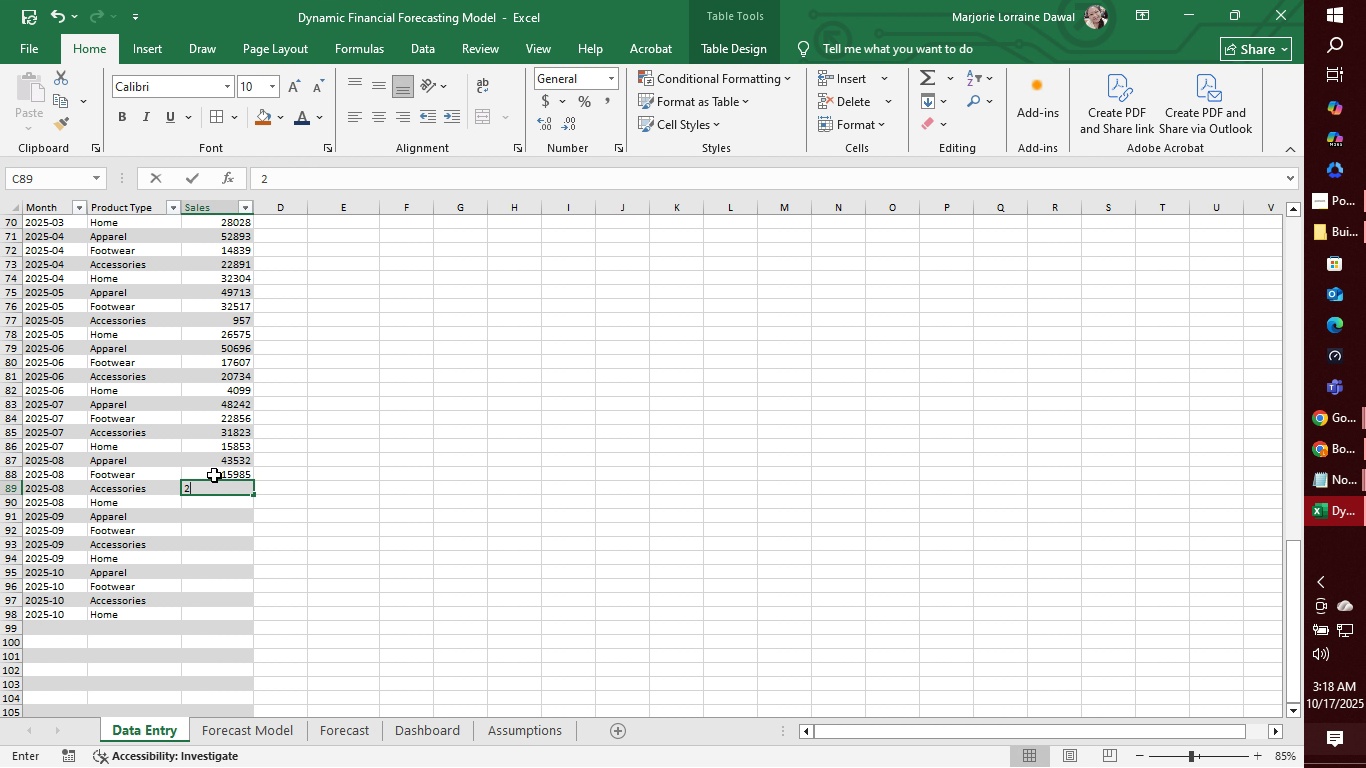 
type(27323)
 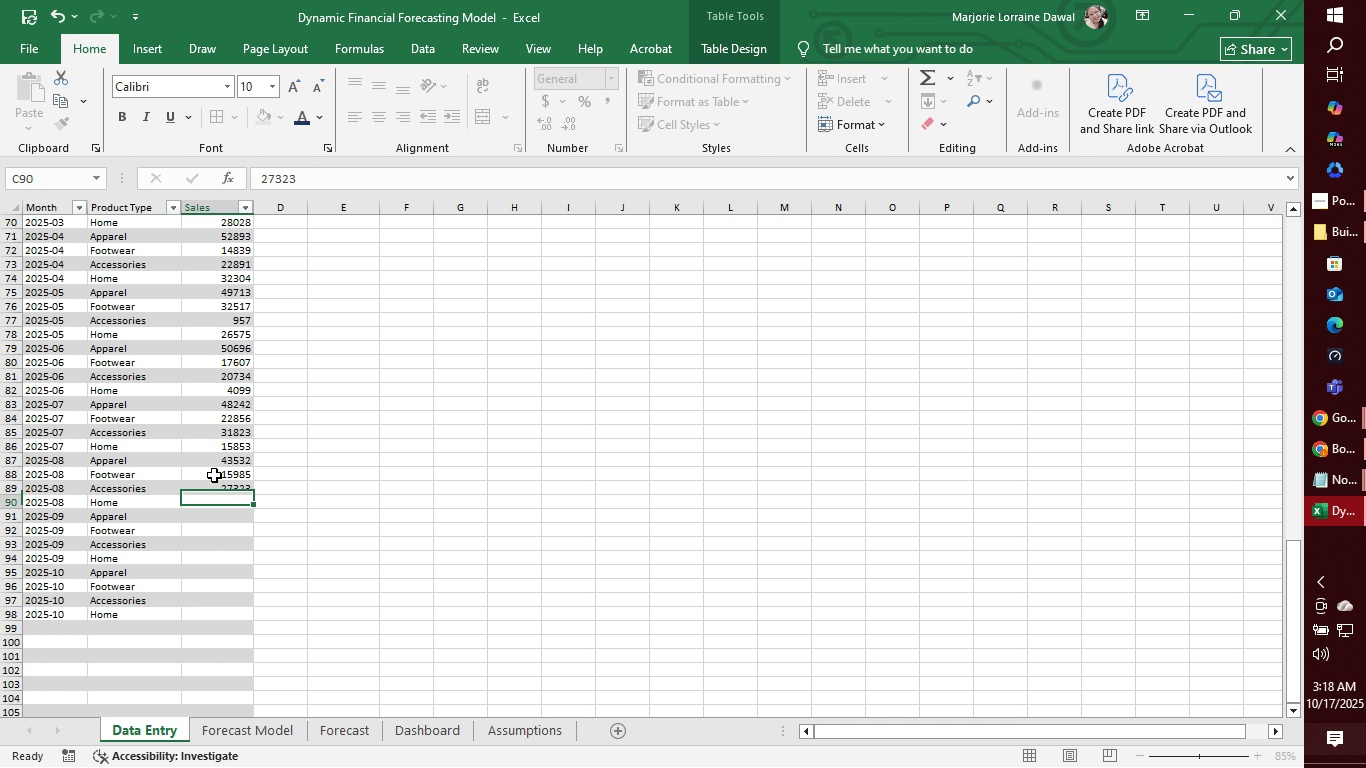 
key(Enter)
 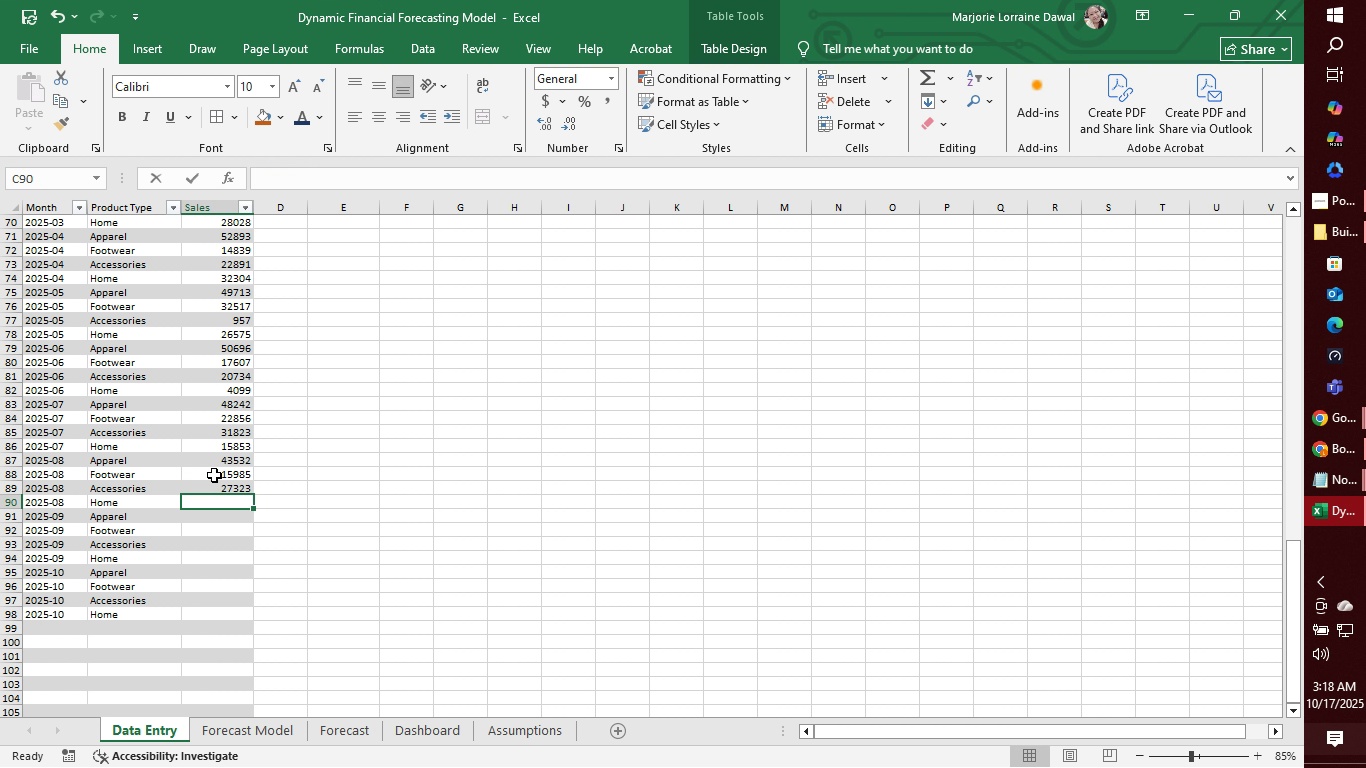 
wait(5.77)
 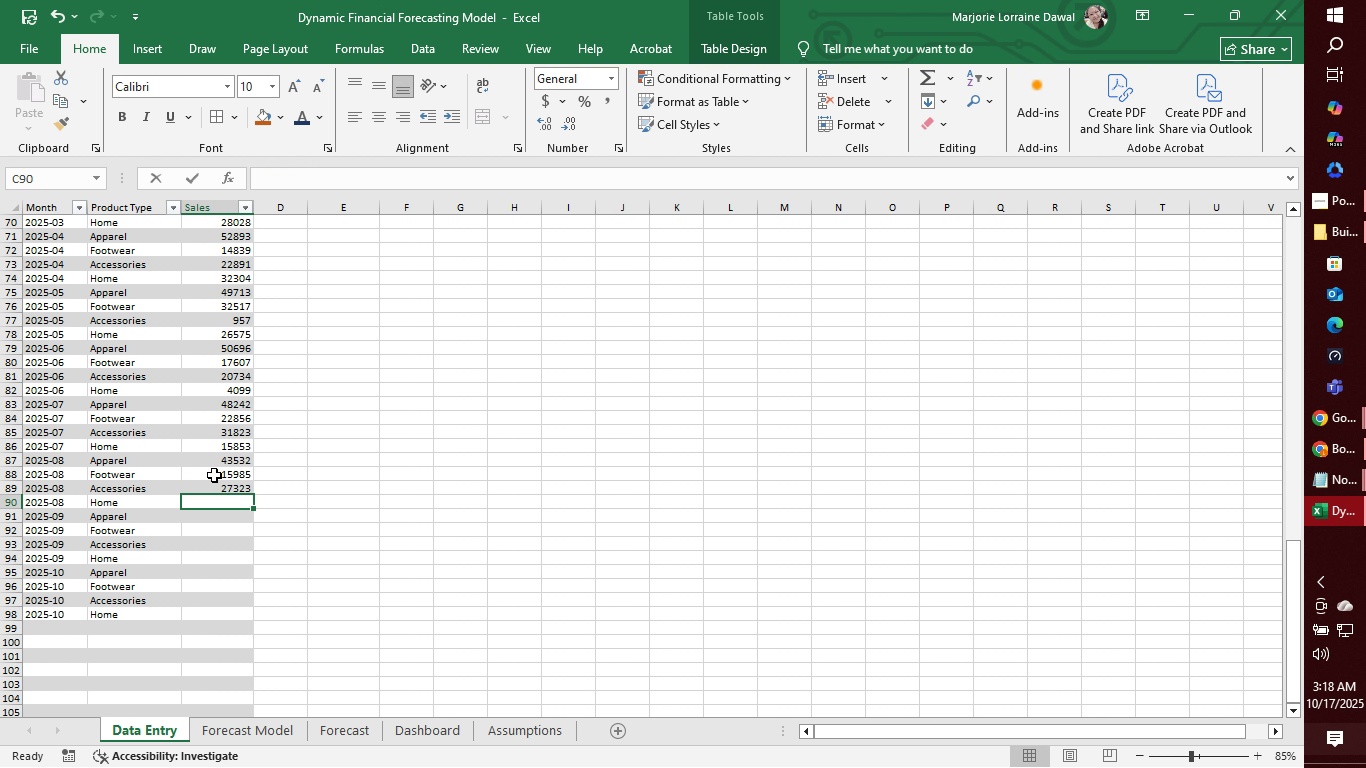 
type(22630)
 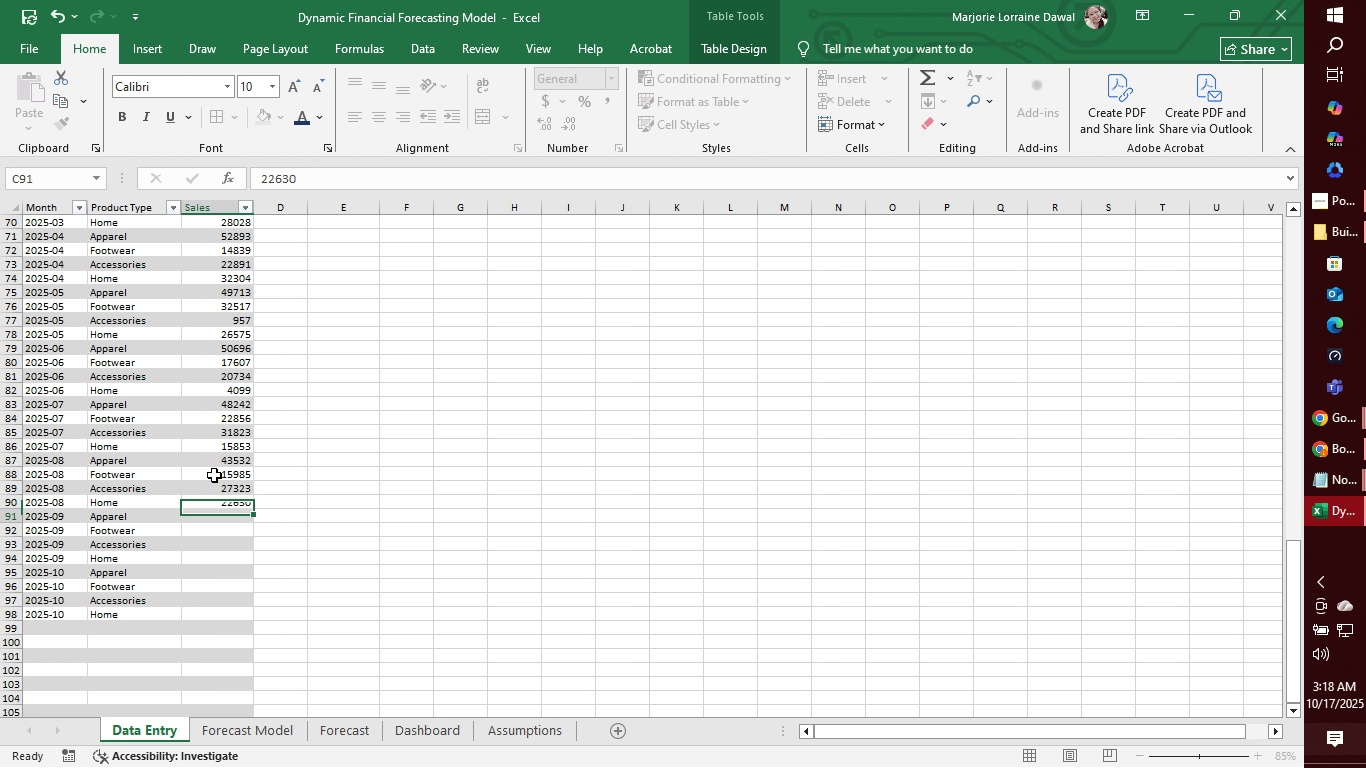 
key(Enter)
 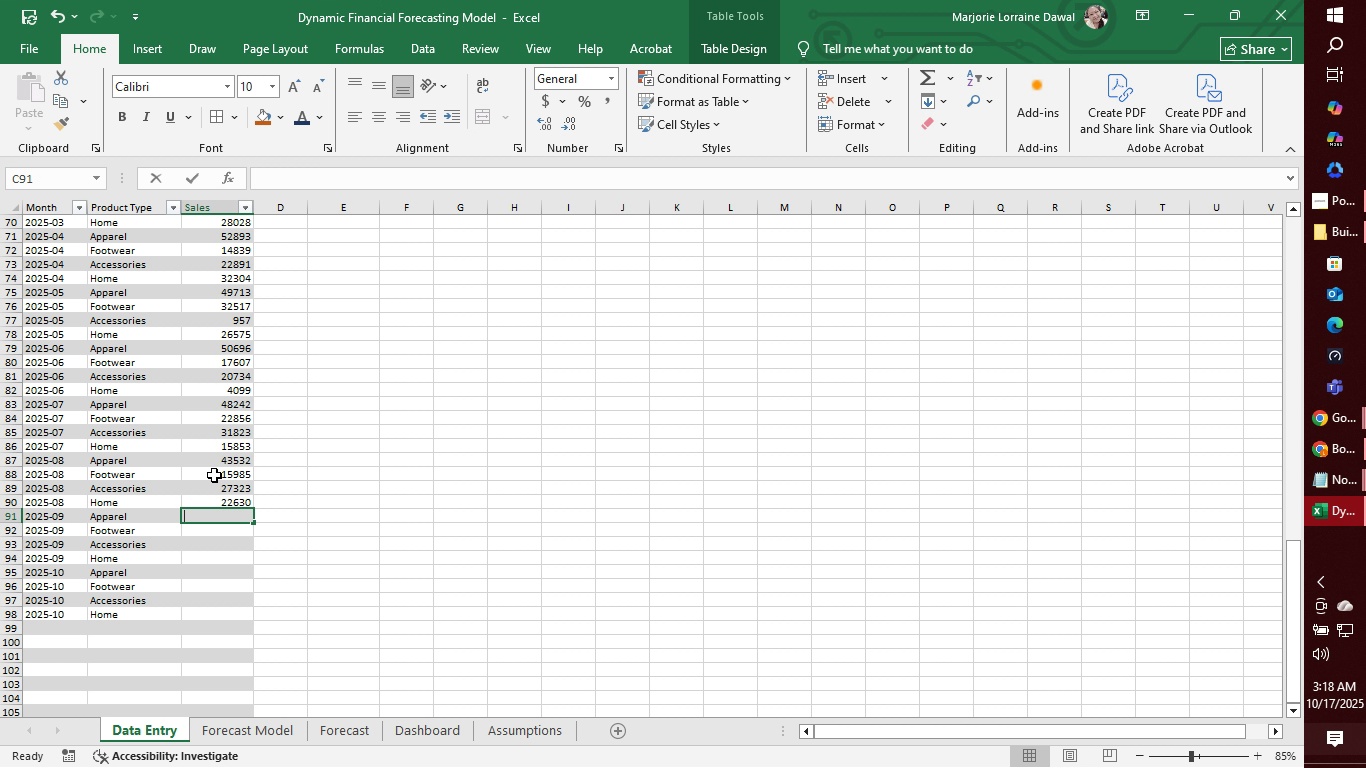 
type(45761)
 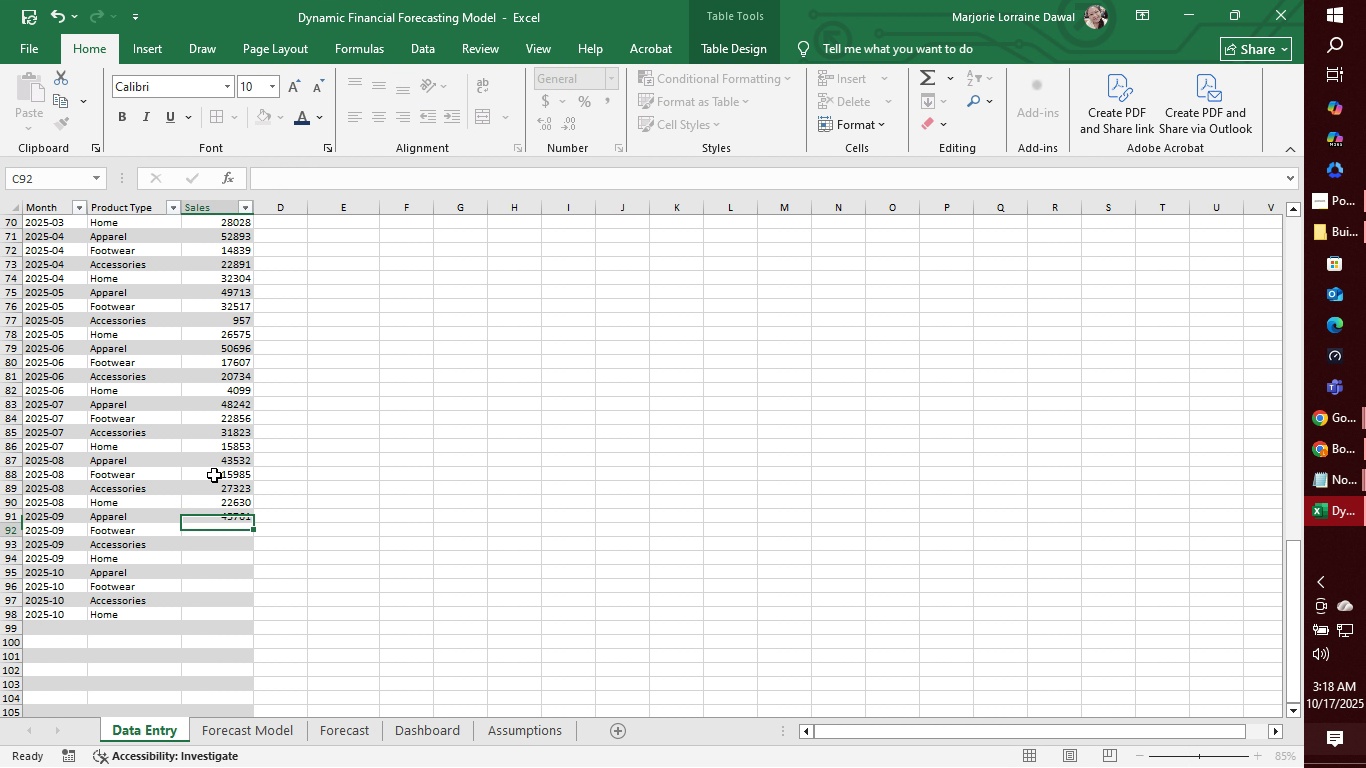 
key(Enter)
 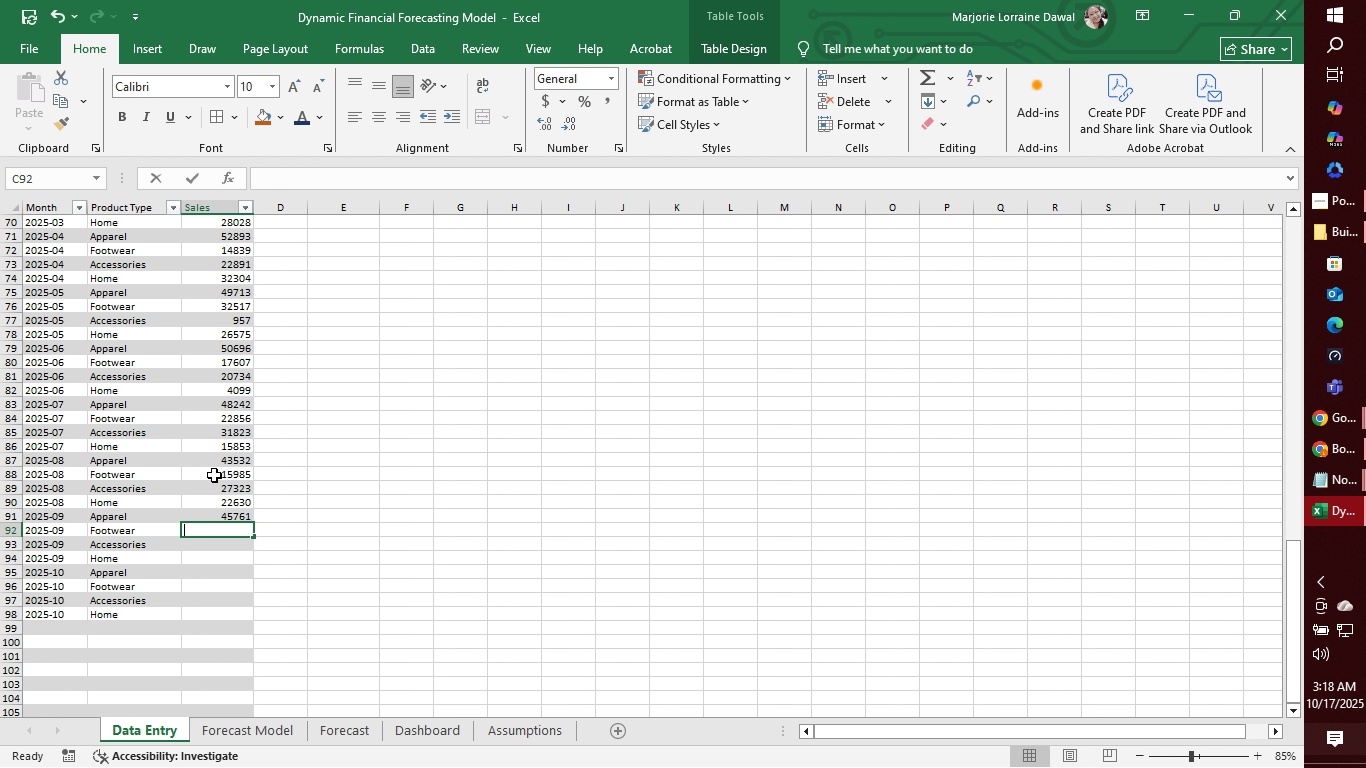 
wait(5.4)
 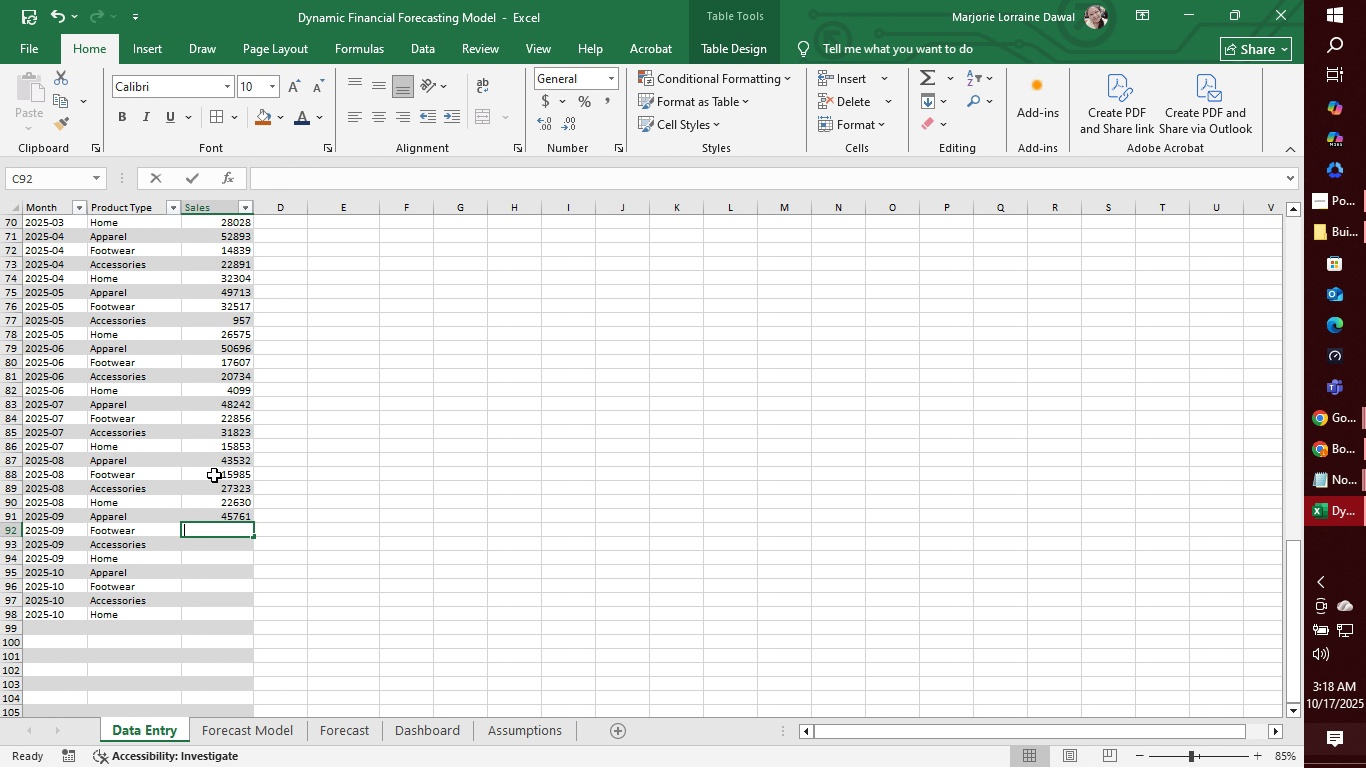 
type(24106)
 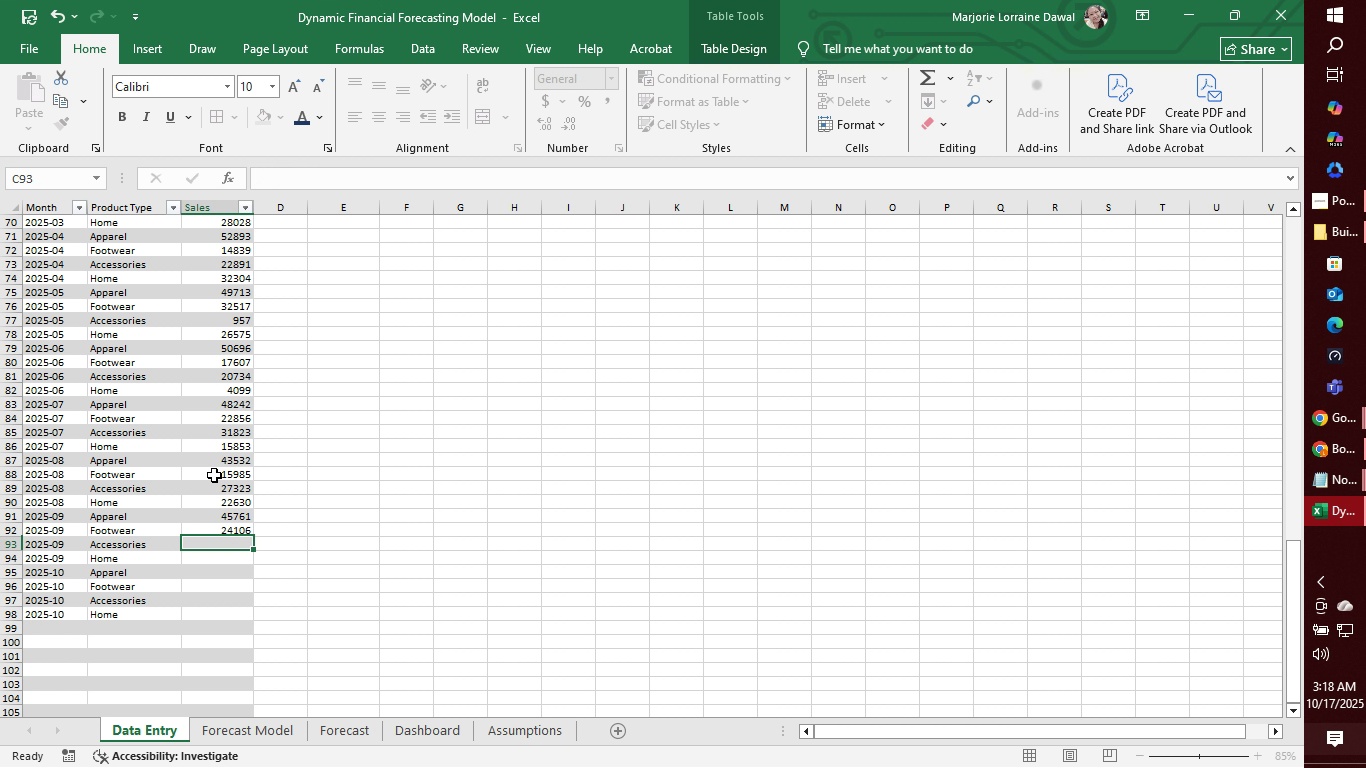 
key(Enter)
 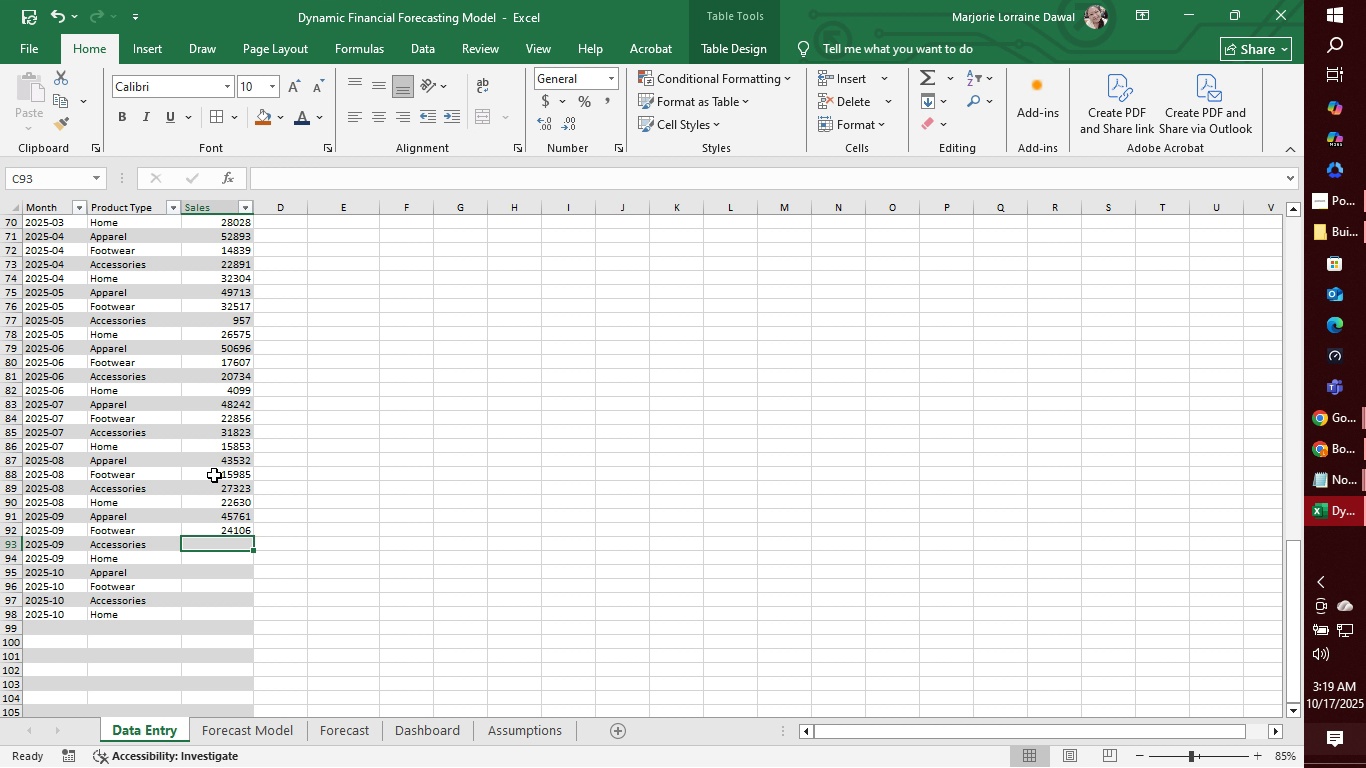 
wait(12.81)
 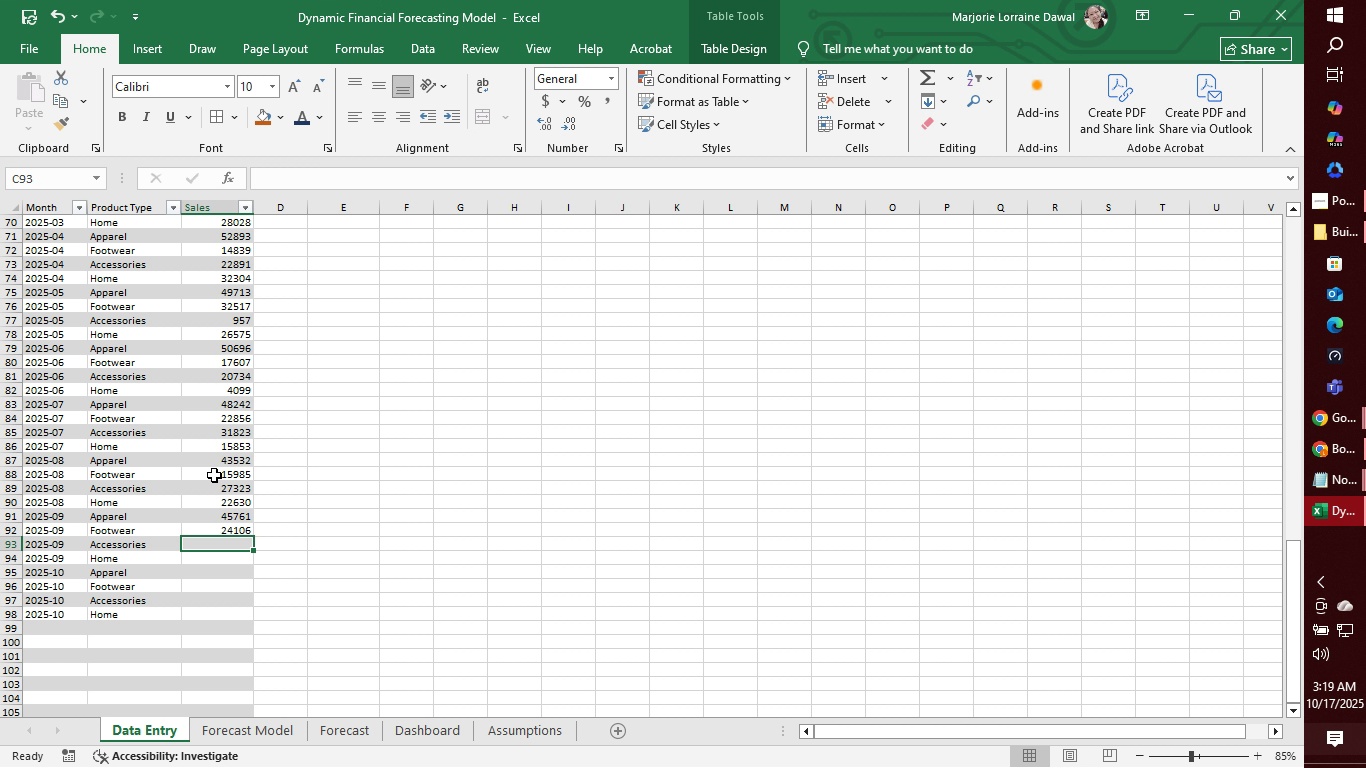 
type(20776)
 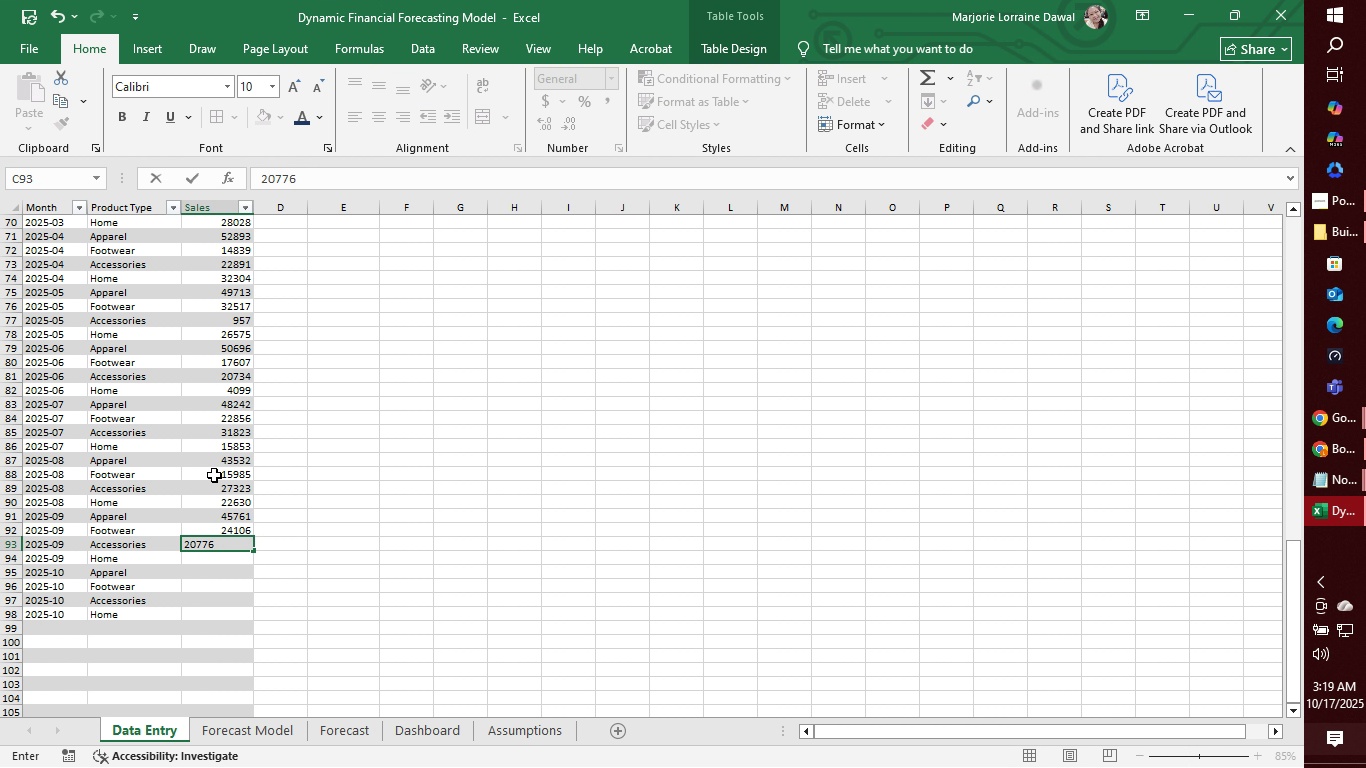 
key(Enter)
 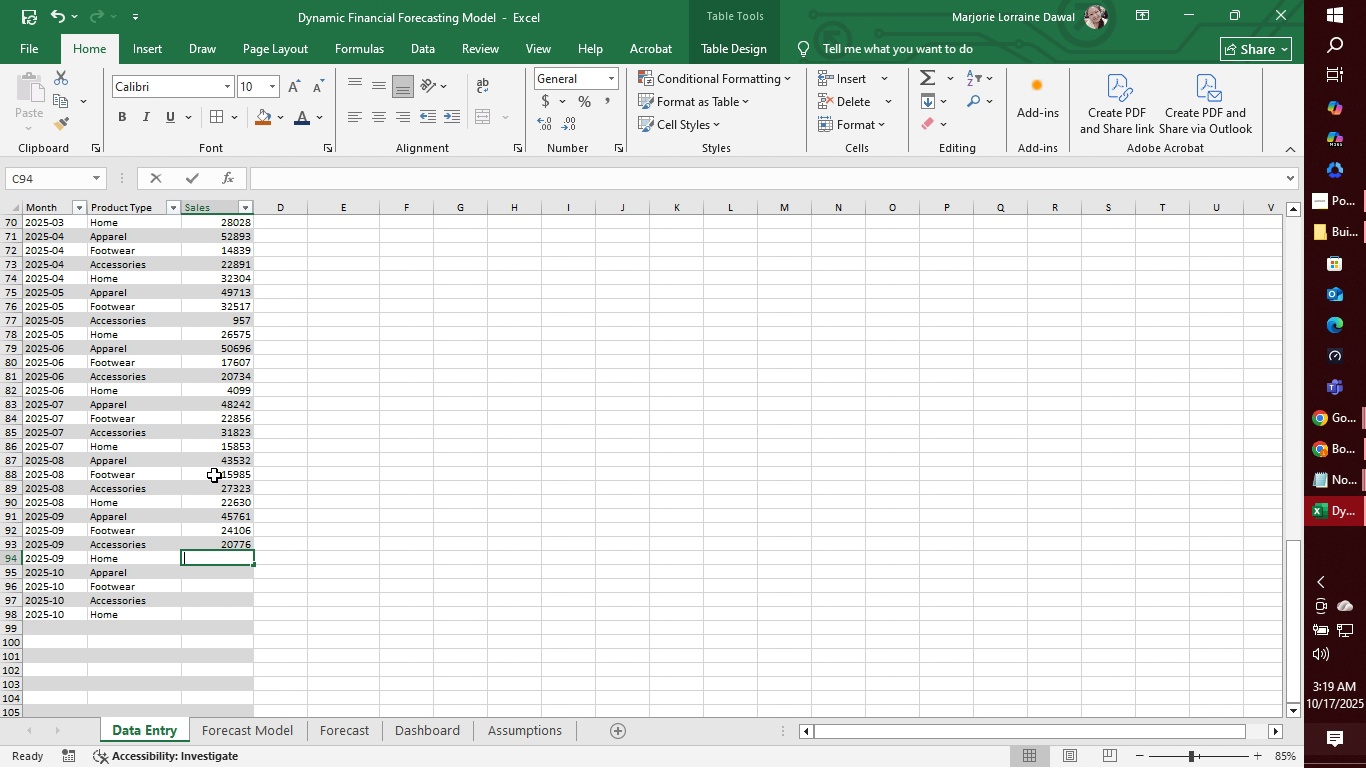 
wait(41.83)
 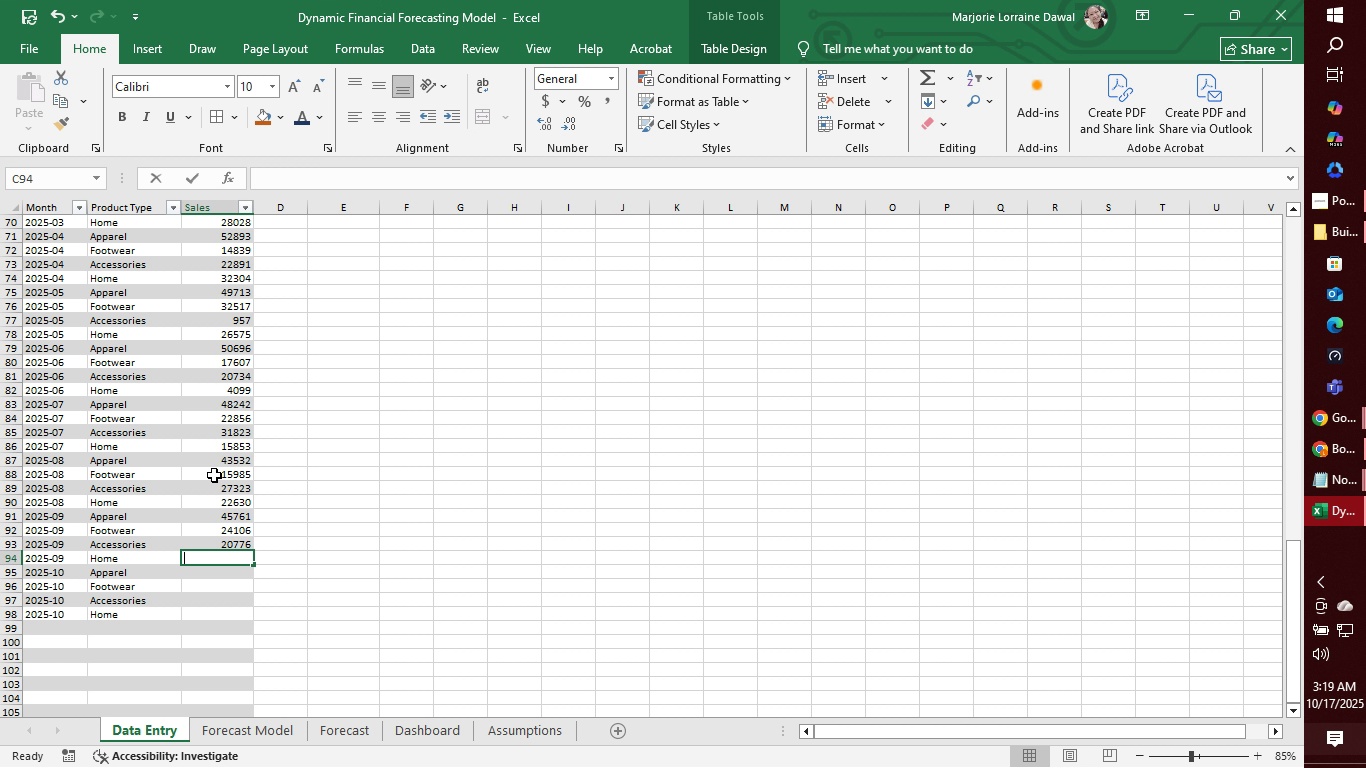 
type(27749)
 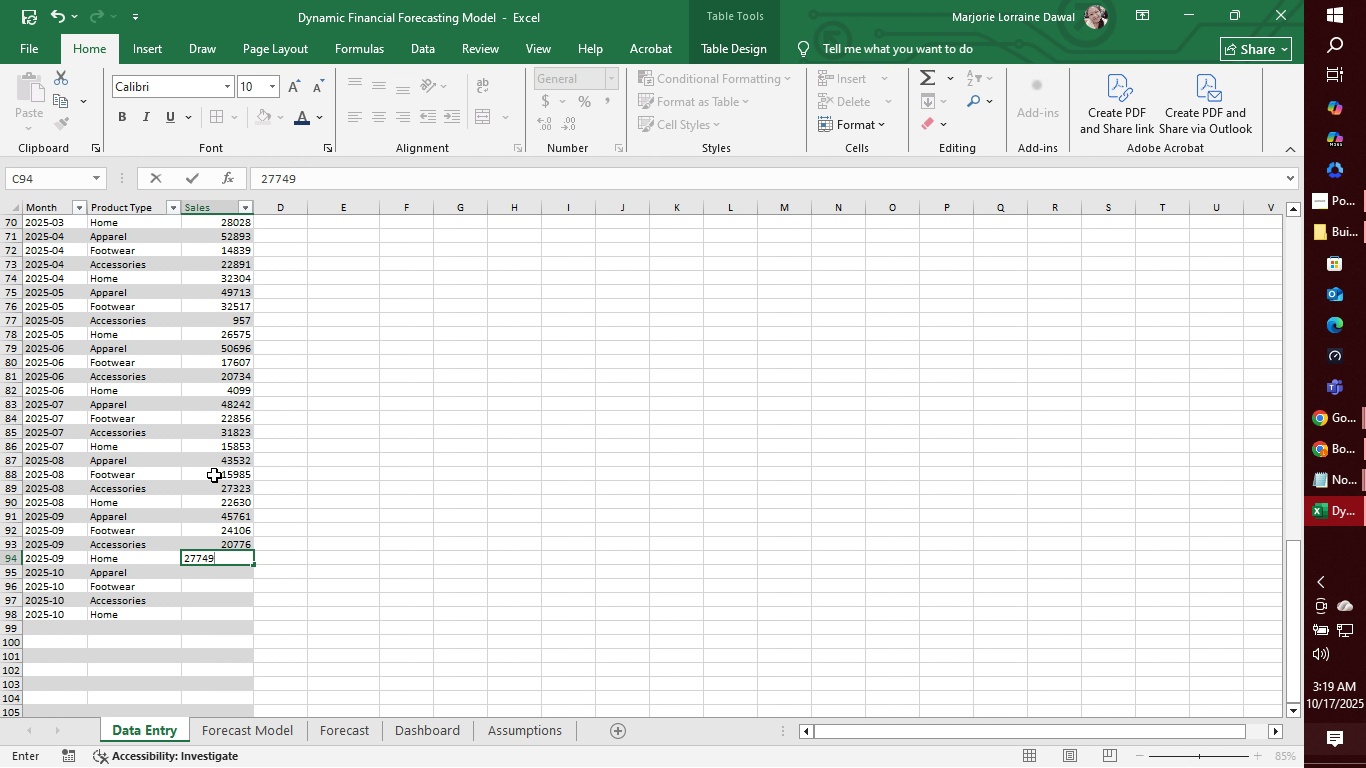 
key(Enter)
 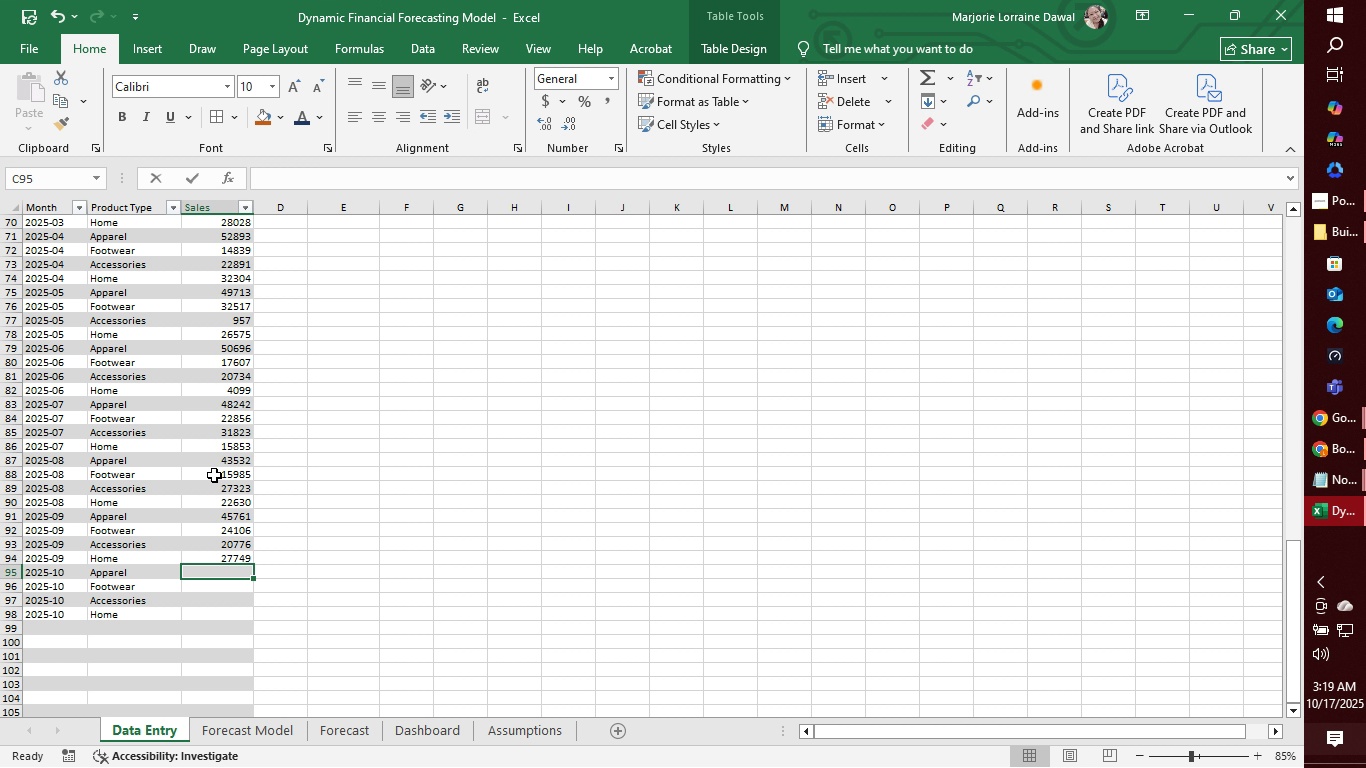 
wait(6.56)
 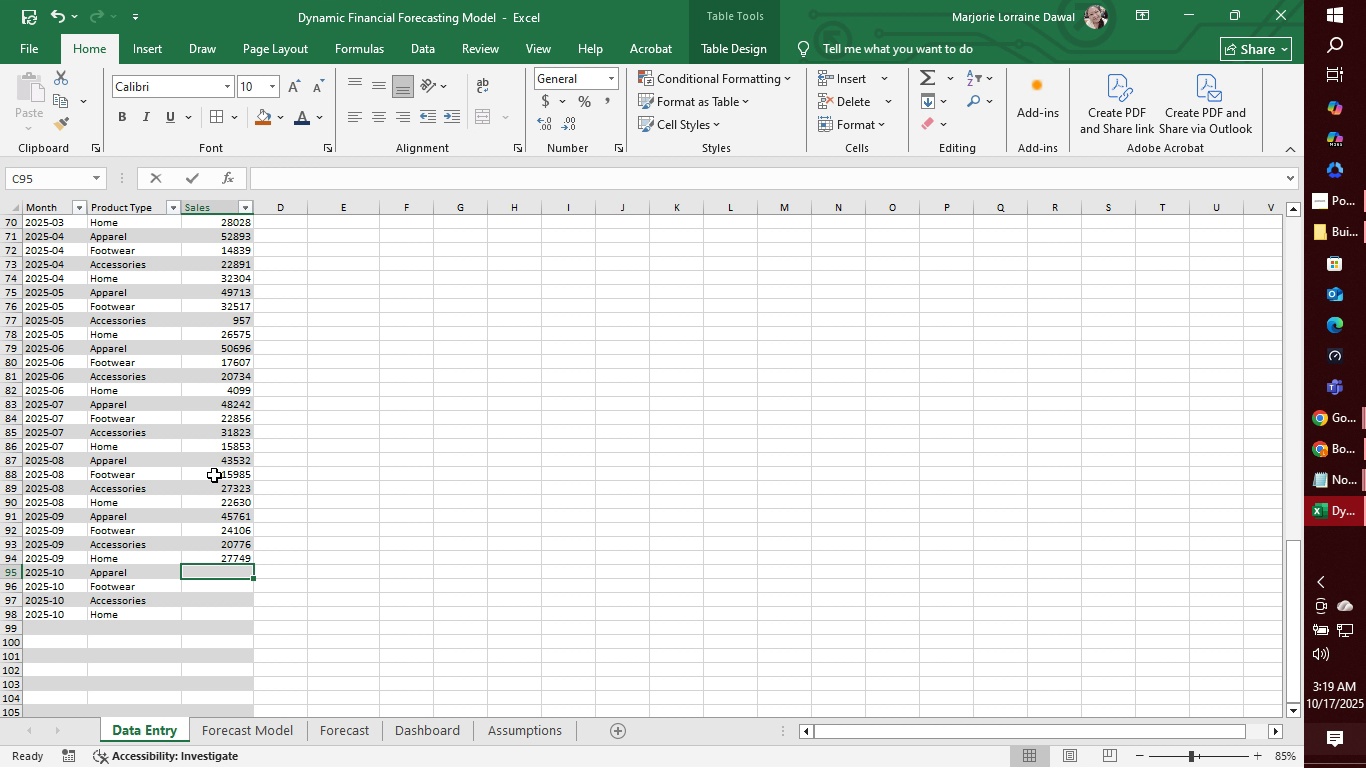 
type(44383)
 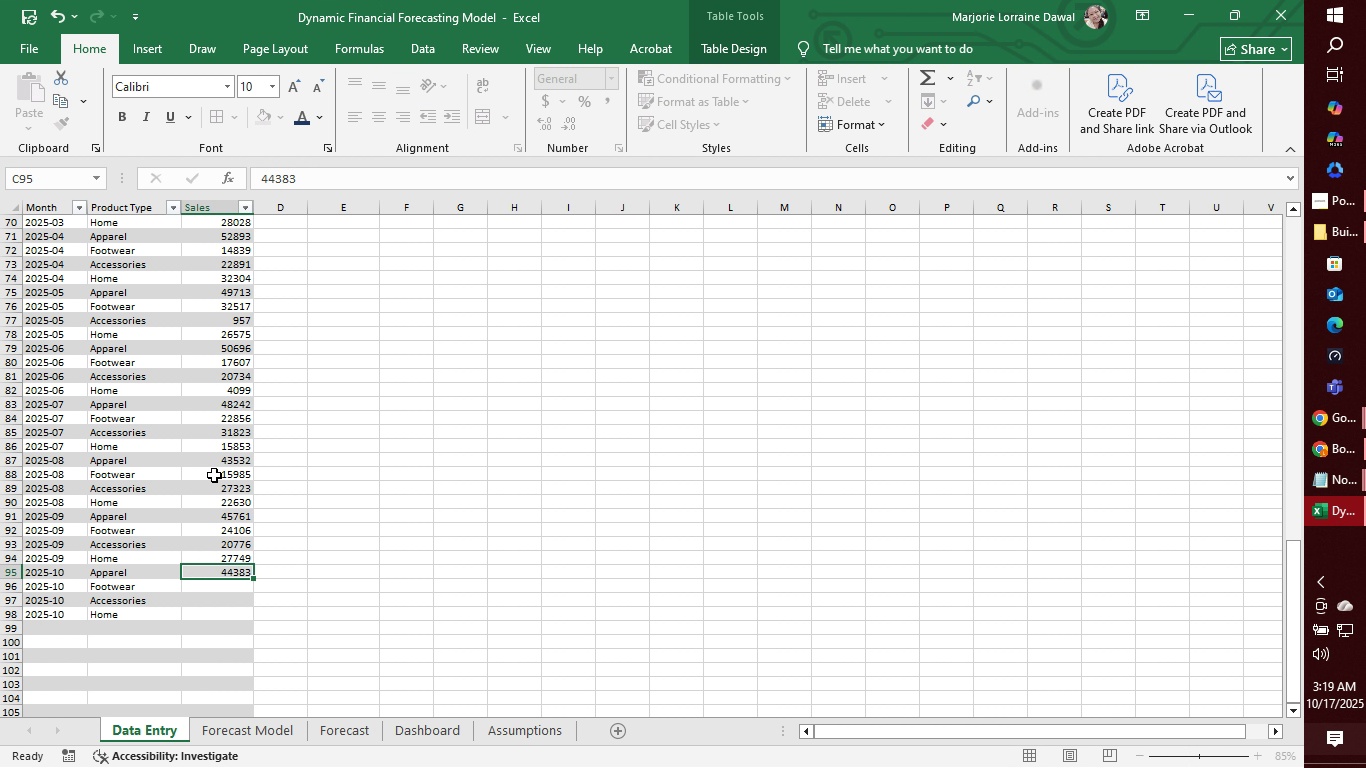 
key(Enter)
 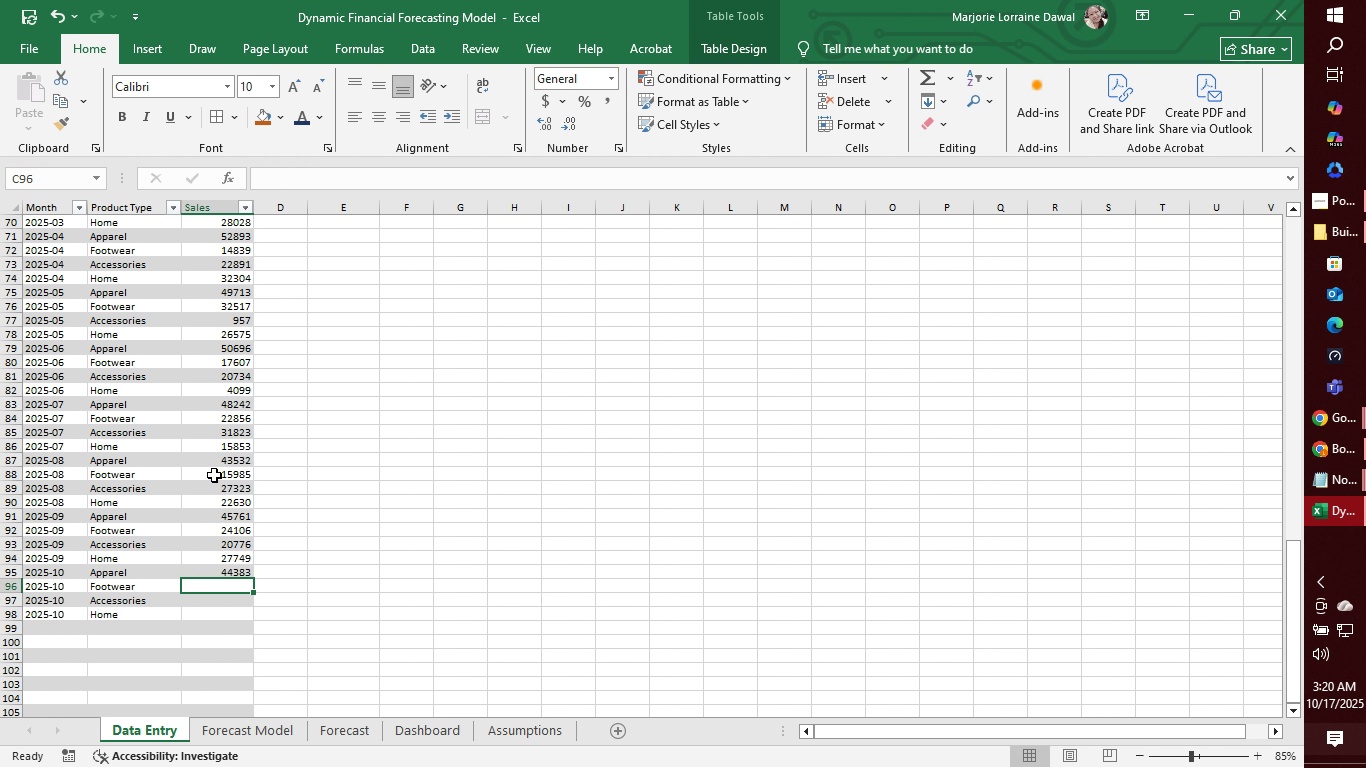 
type(17378)
 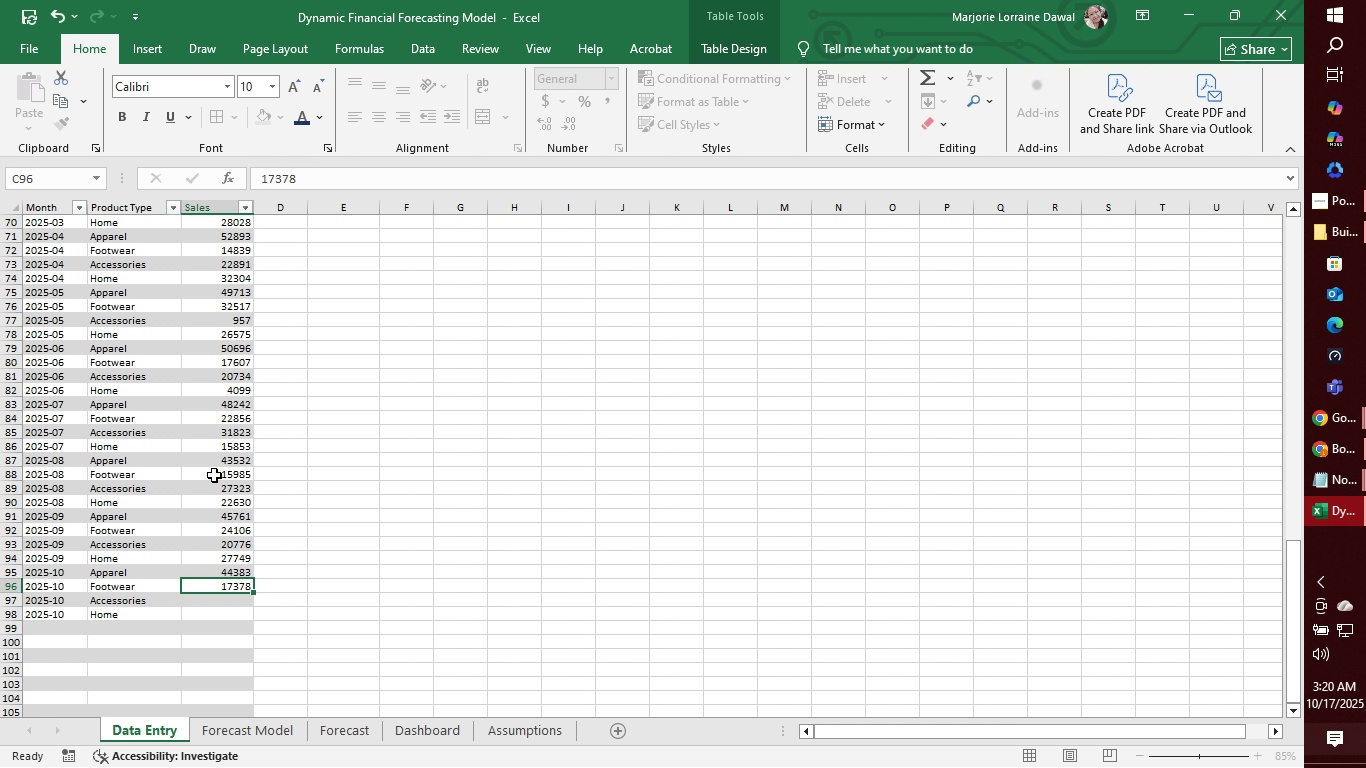 
key(Enter)
 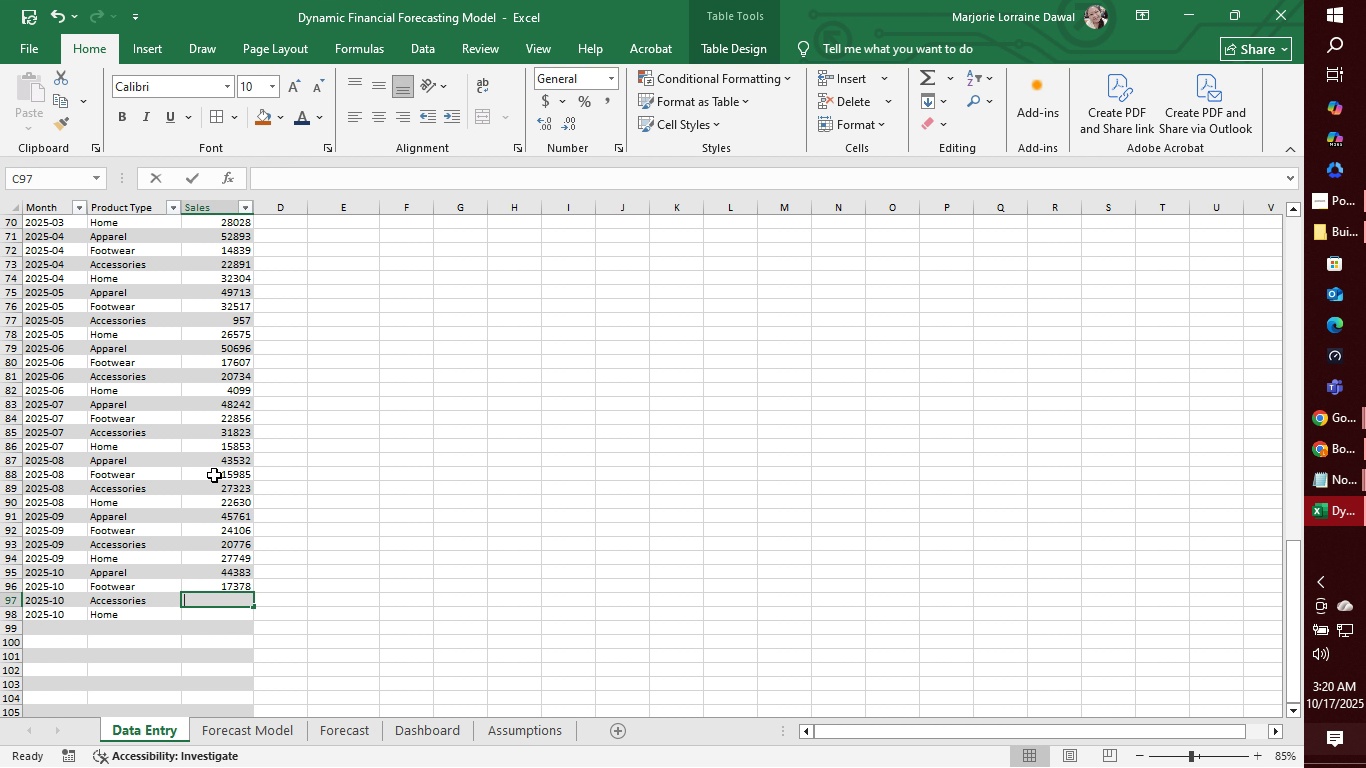 
wait(5.3)
 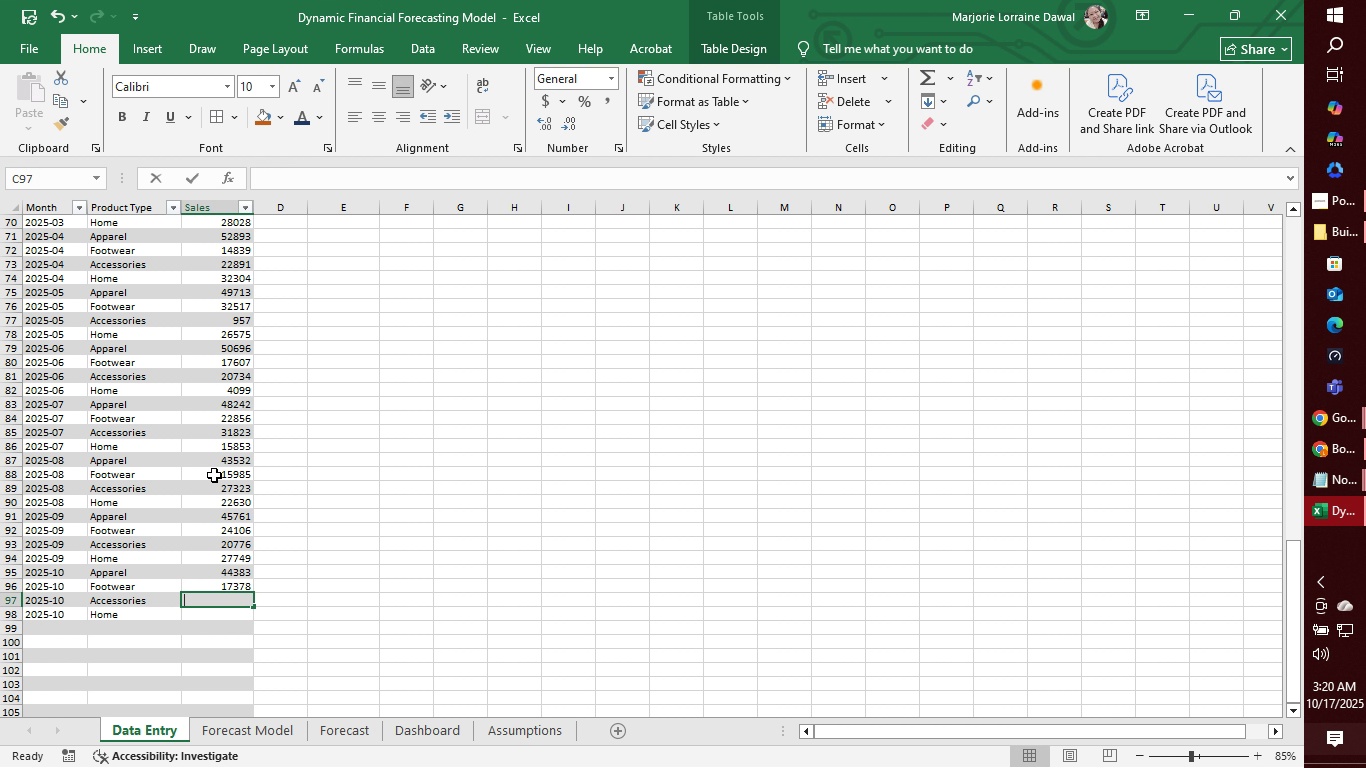 
type(16863)
 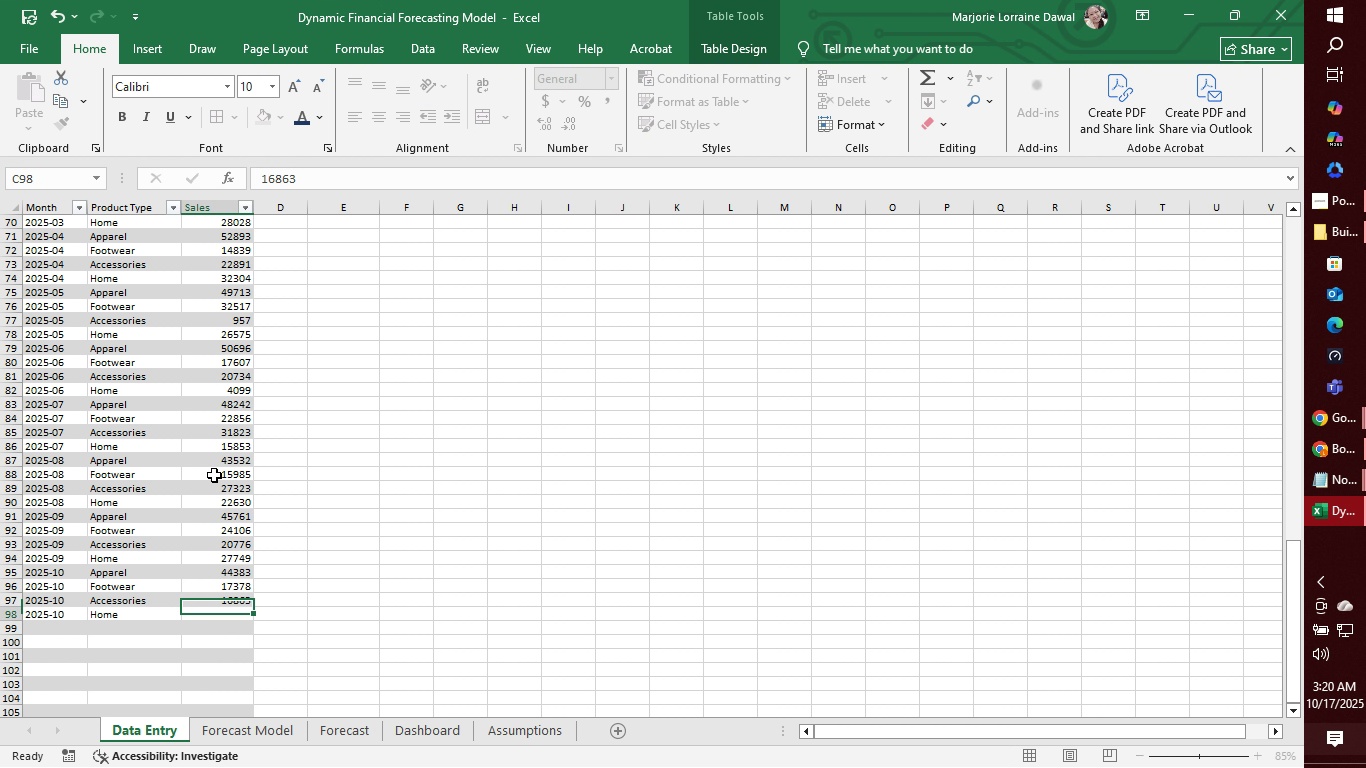 
key(Enter)
 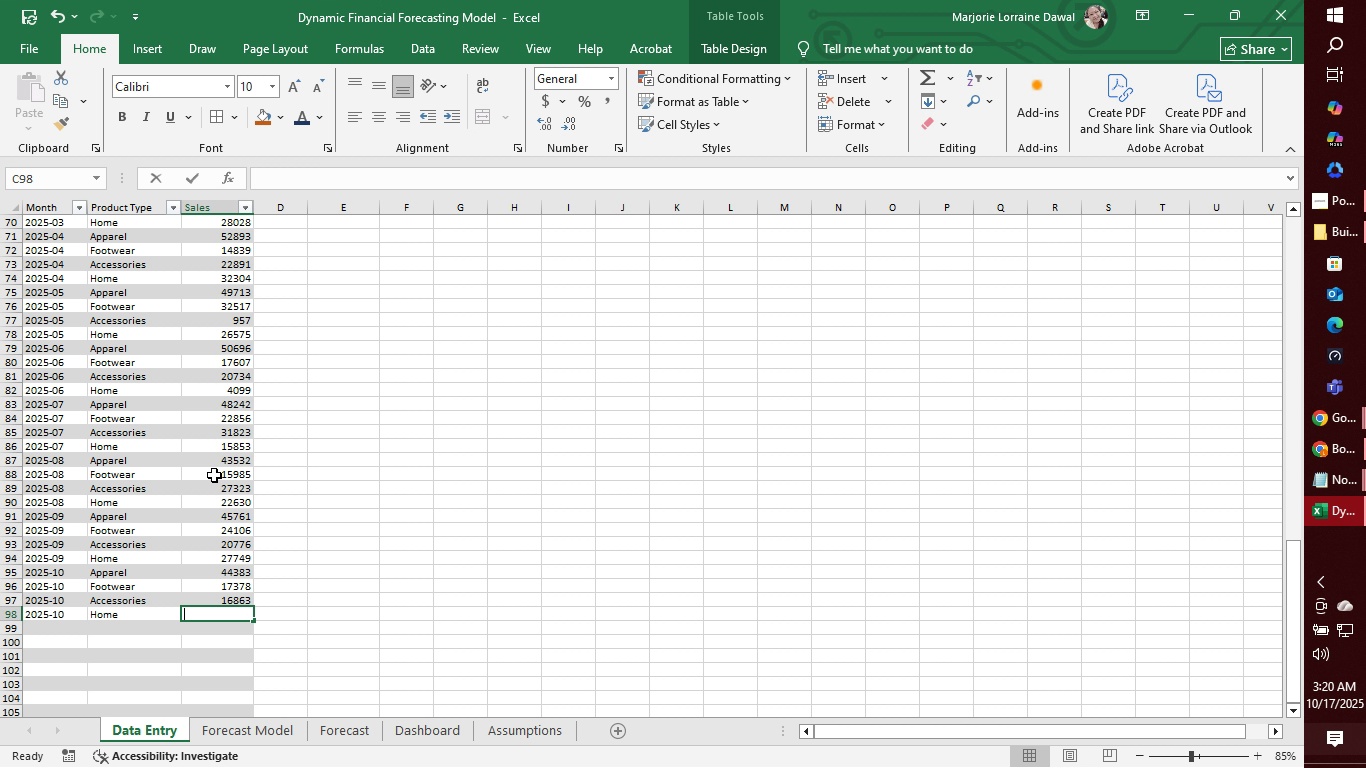 
wait(5.15)
 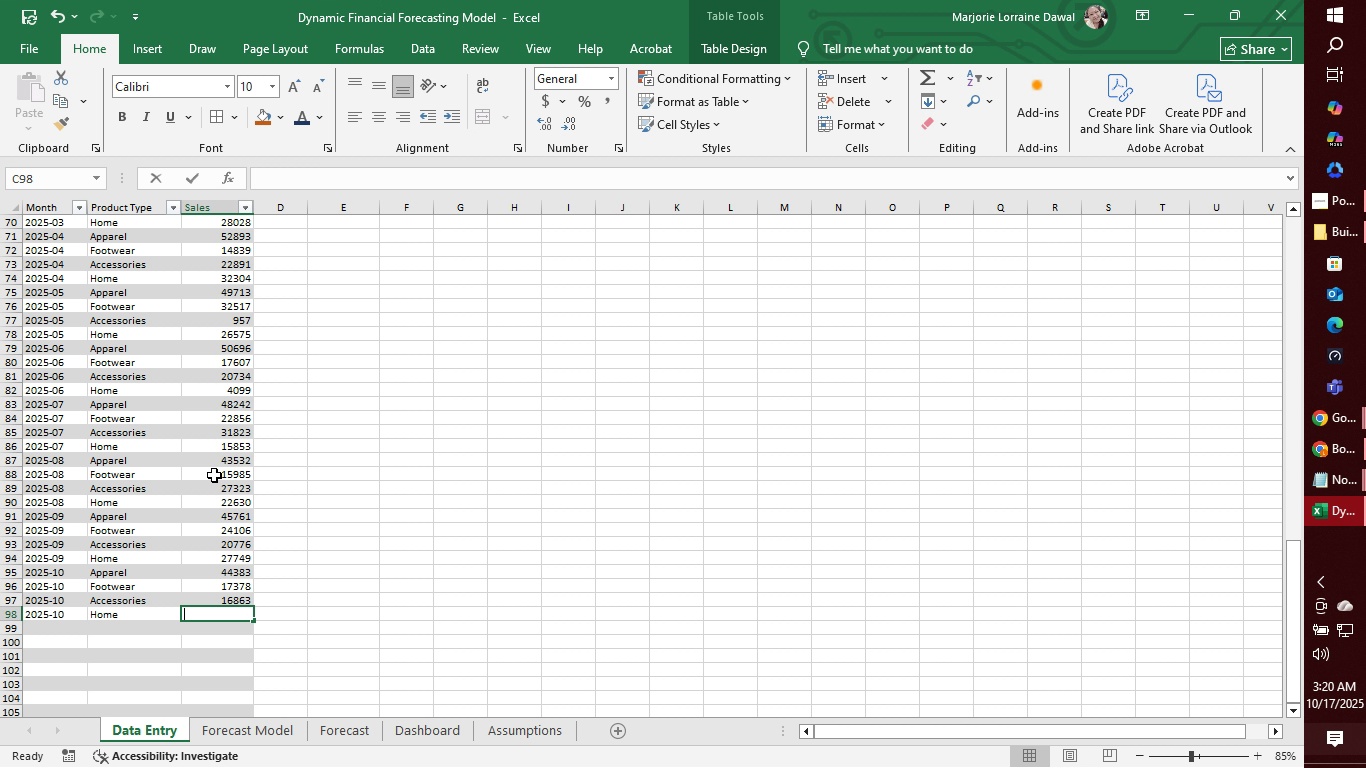 
type(8291)
 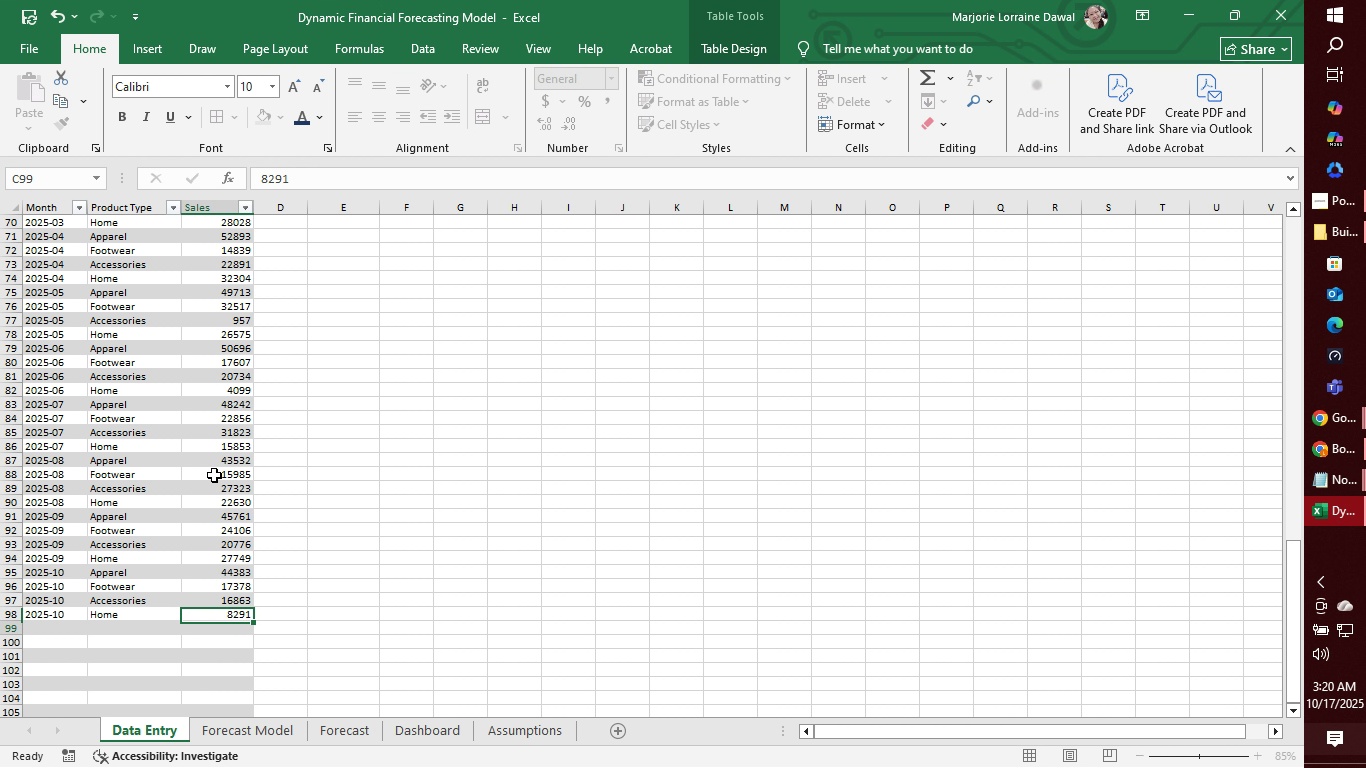 
key(Enter)
 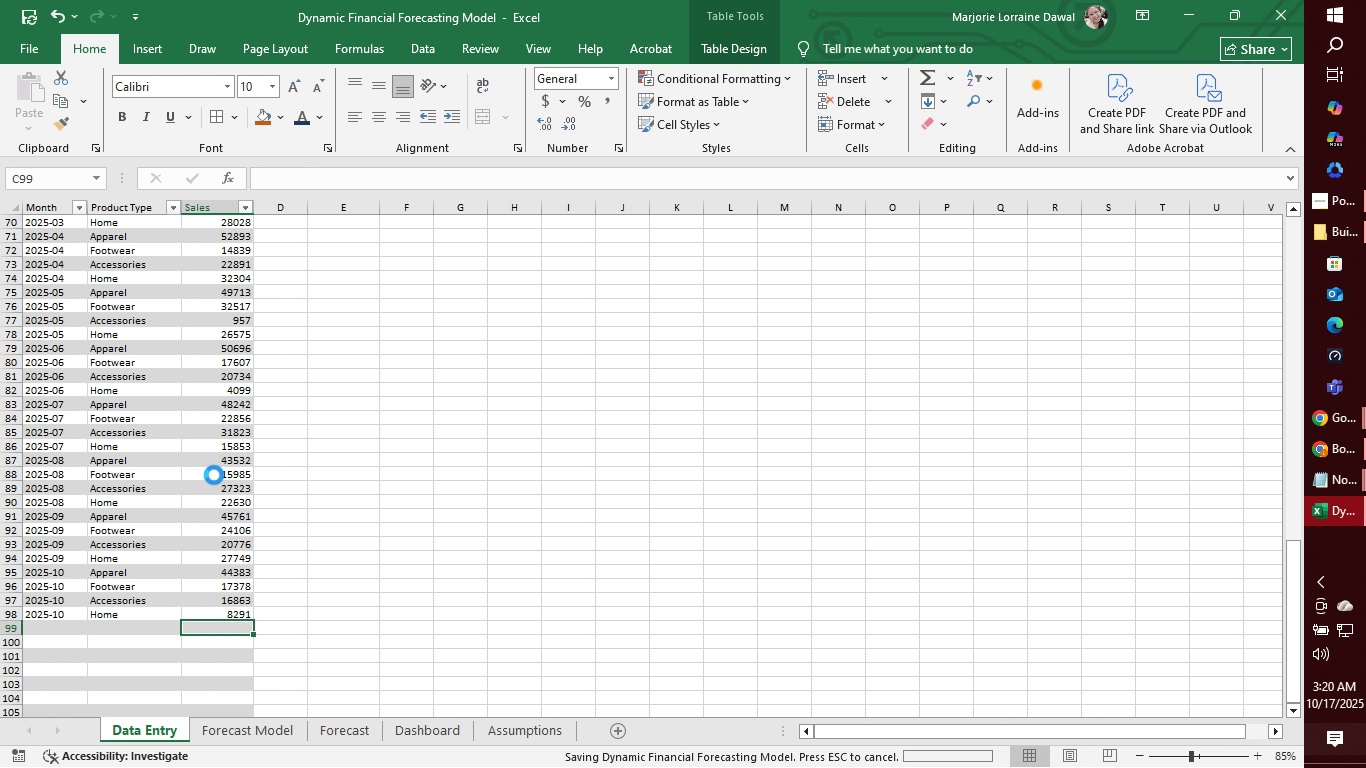 
key(Control+S)
 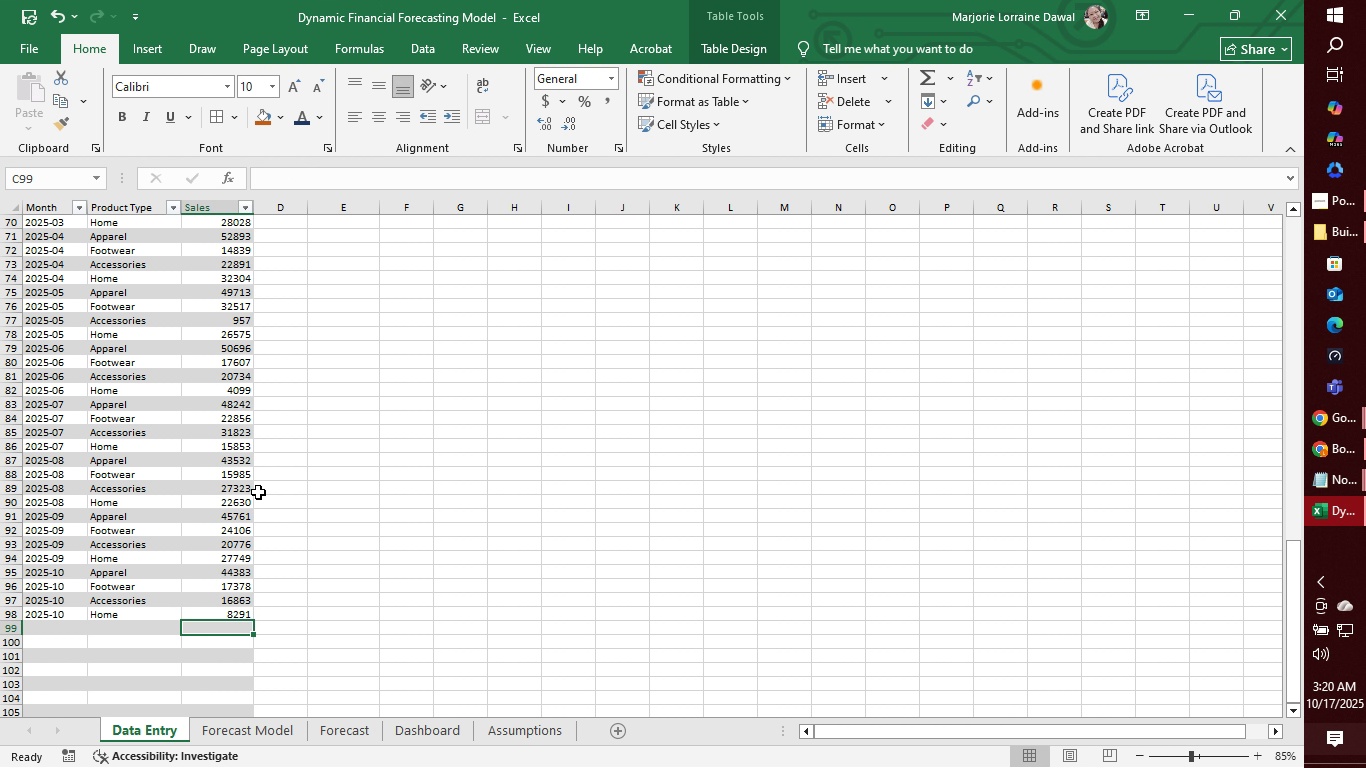 
scroll: coordinate [363, 495], scroll_direction: up, amount: 28.0
 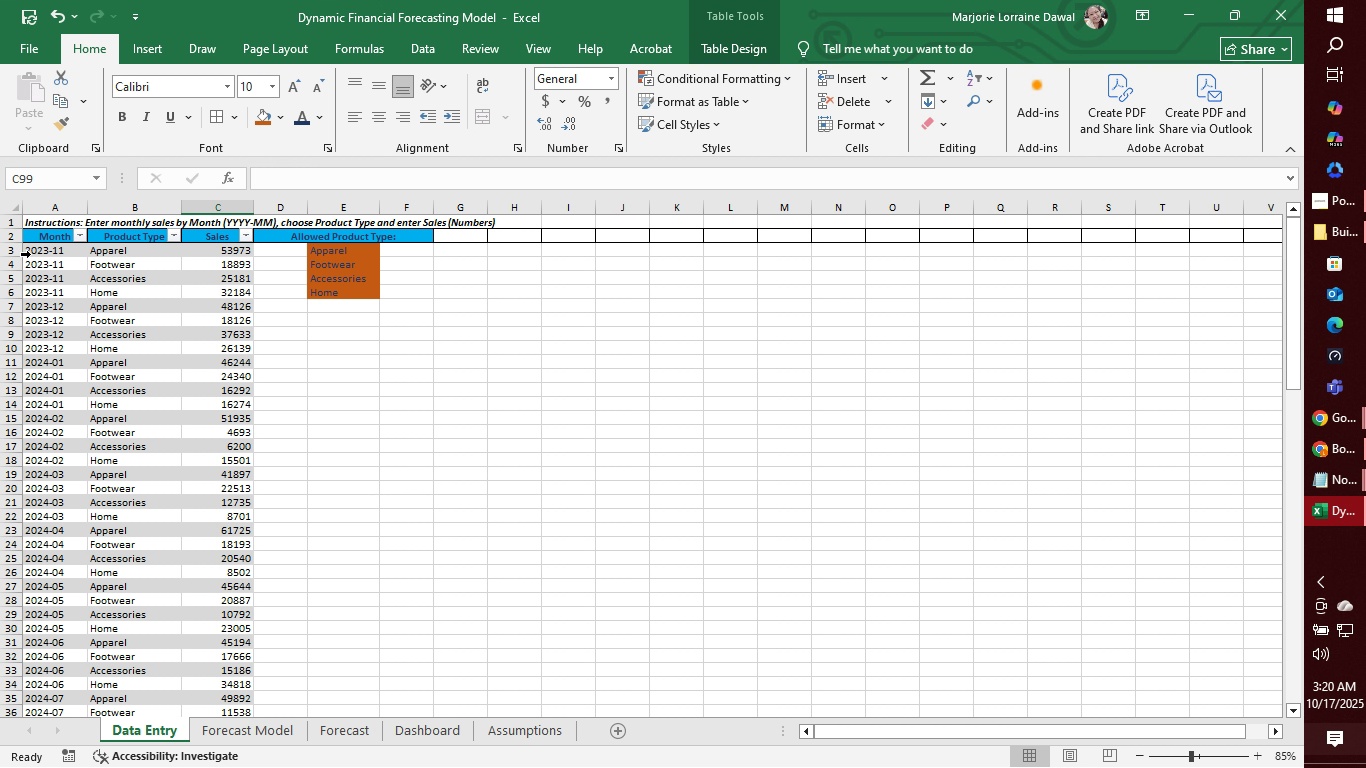 
left_click([35, 247])
 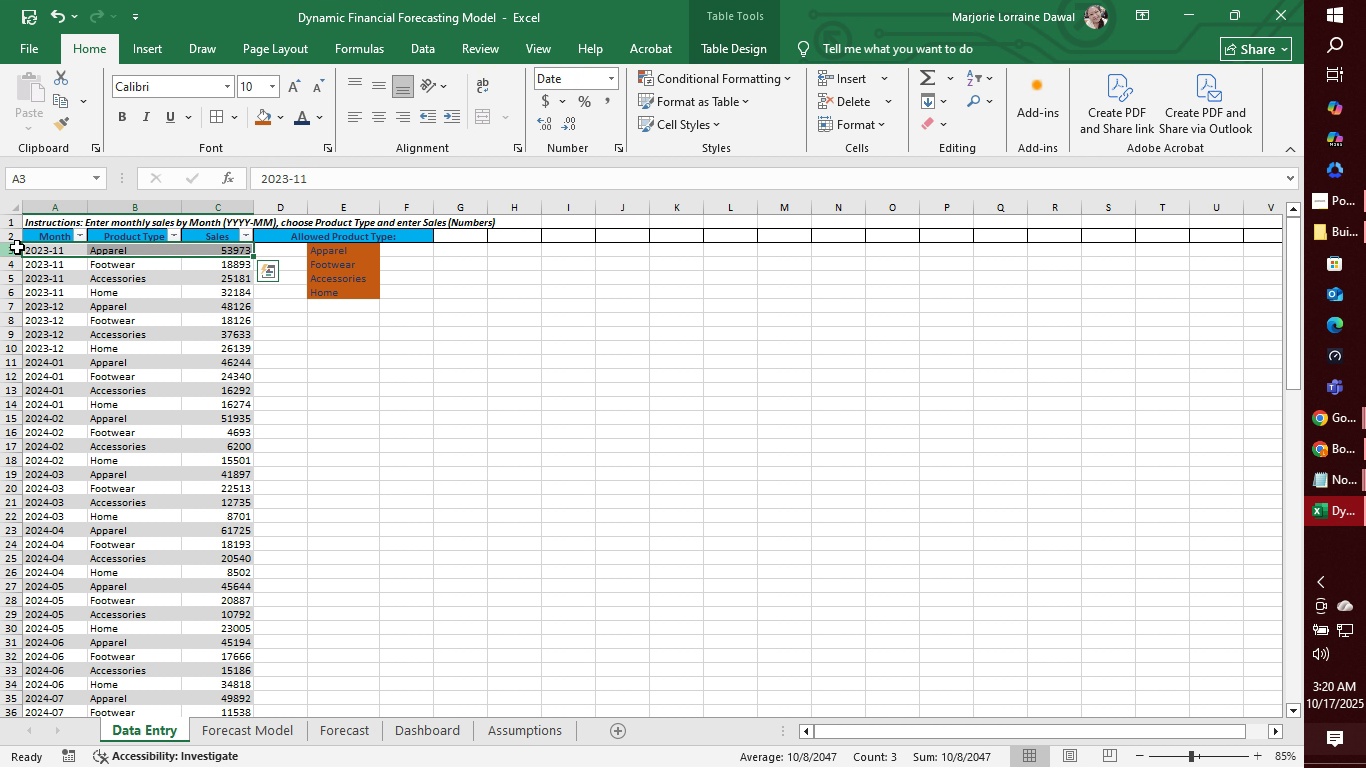 
left_click([17, 247])
 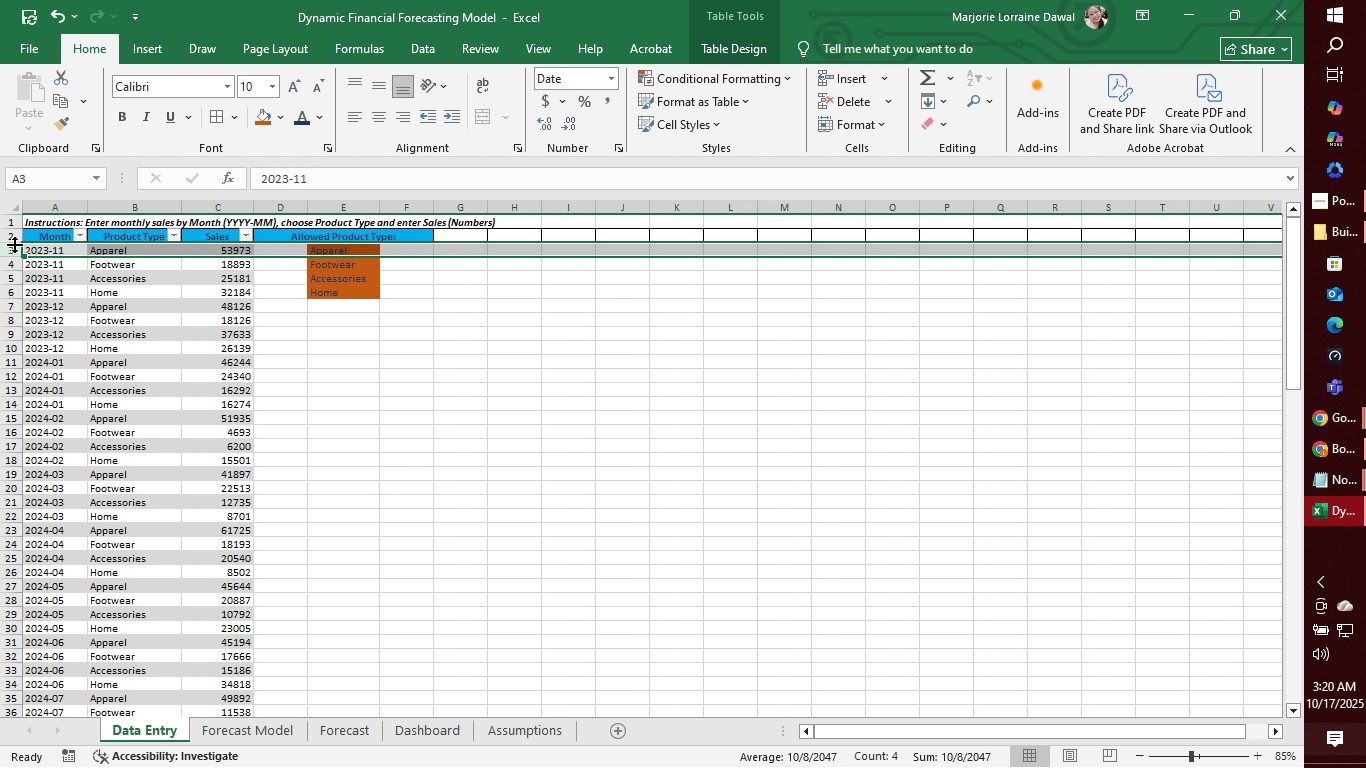 
left_click([8, 237])
 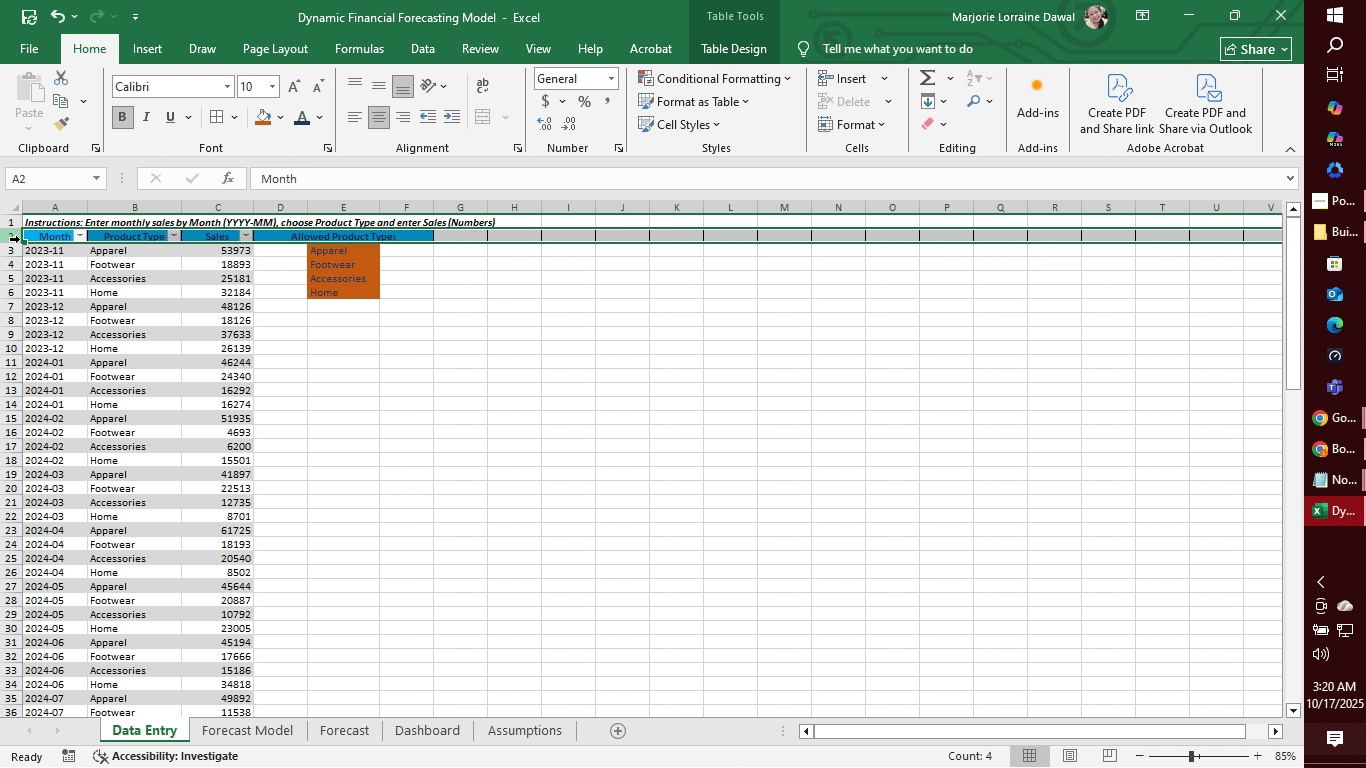 
left_click([553, 404])
 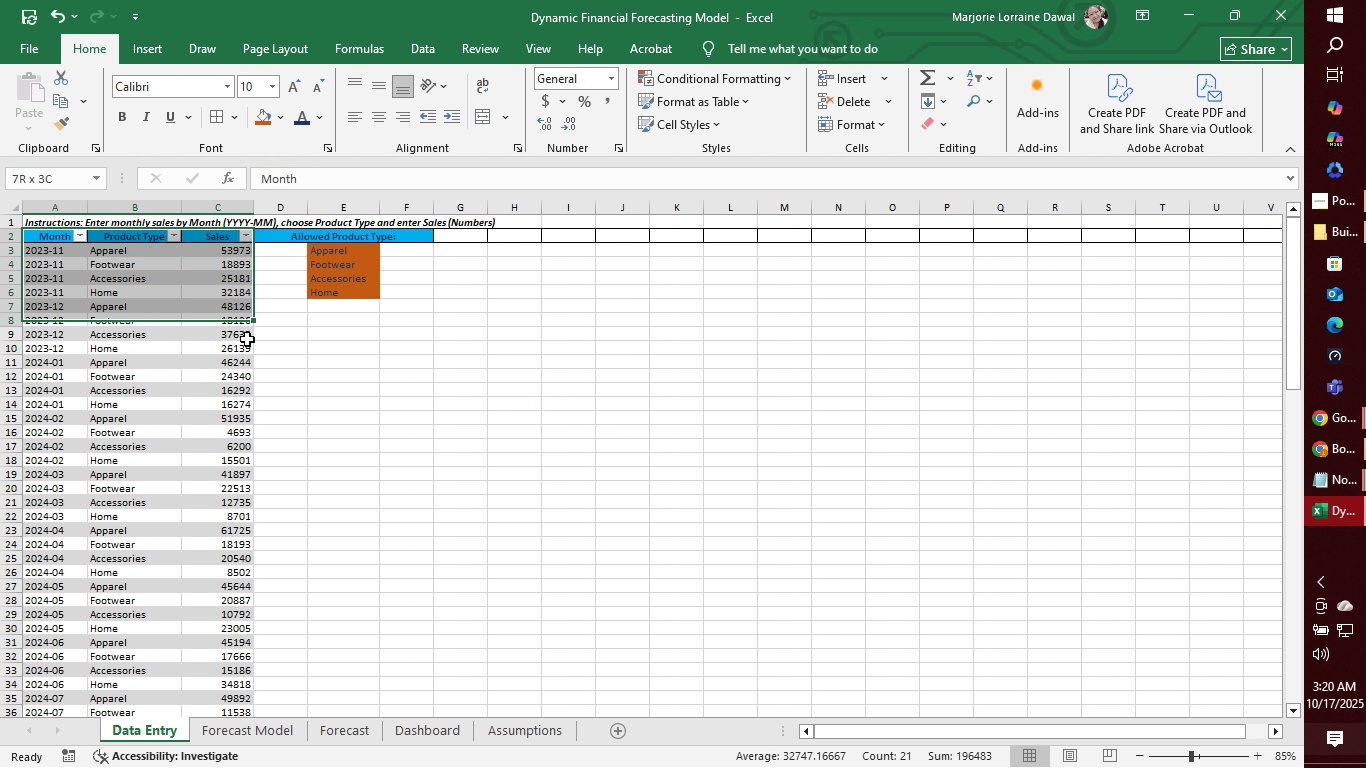 
mouse_move([225, 706])
 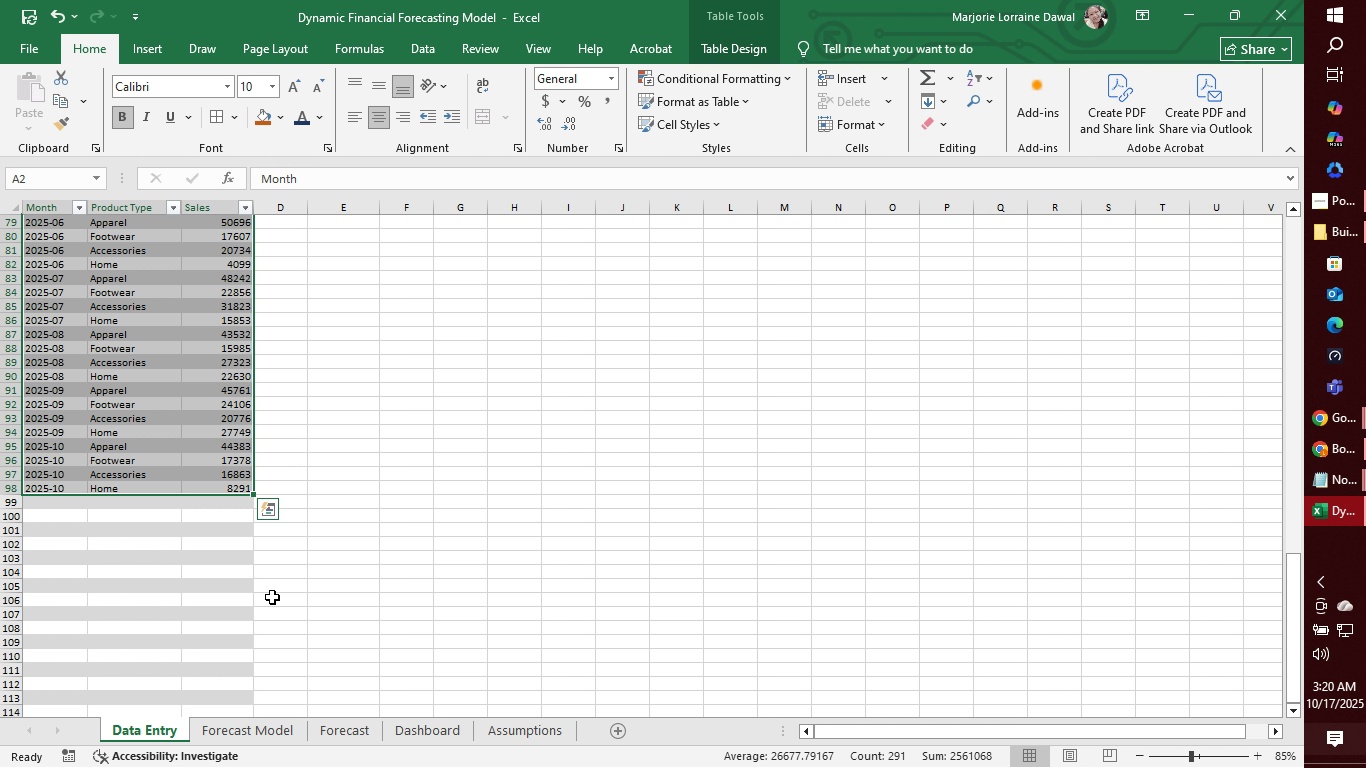 
wait(6.02)
 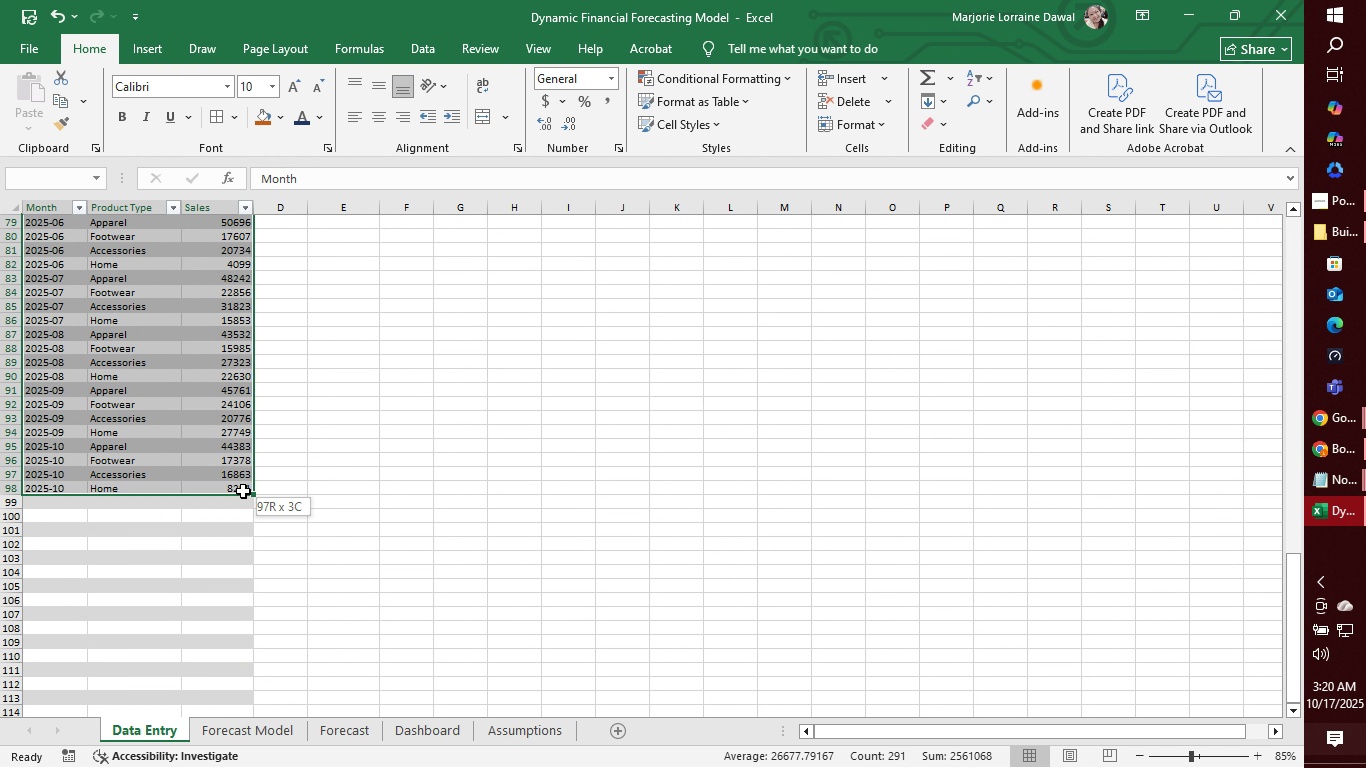 
left_click([146, 50])
 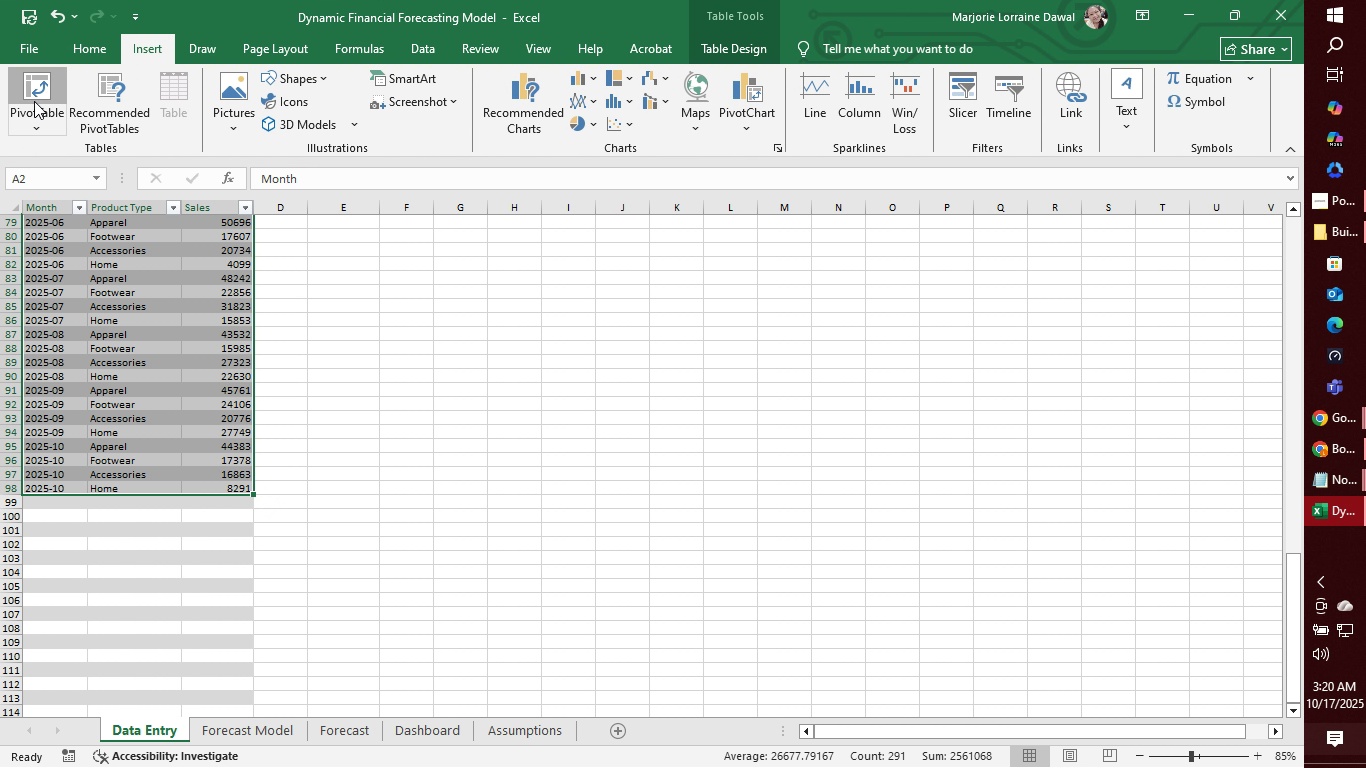 
left_click([34, 101])
 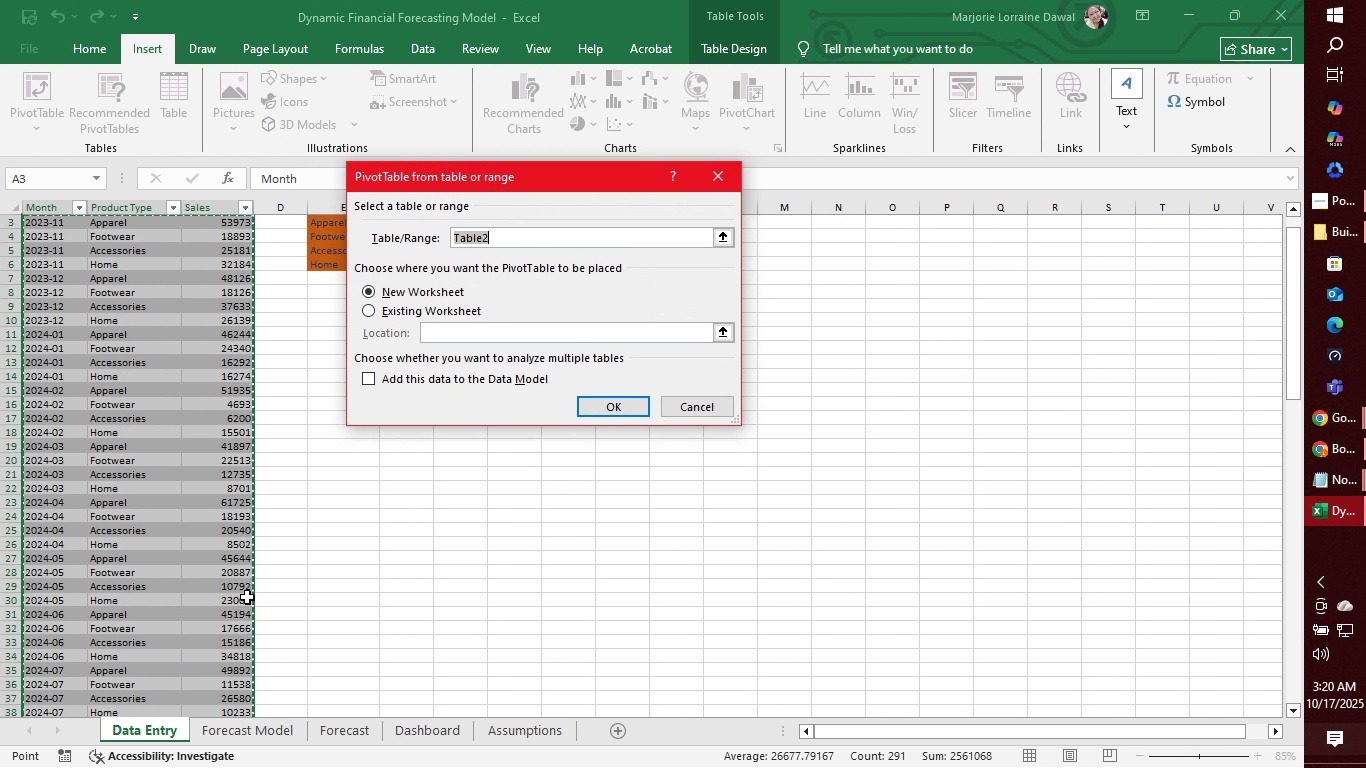 
left_click([165, 728])
 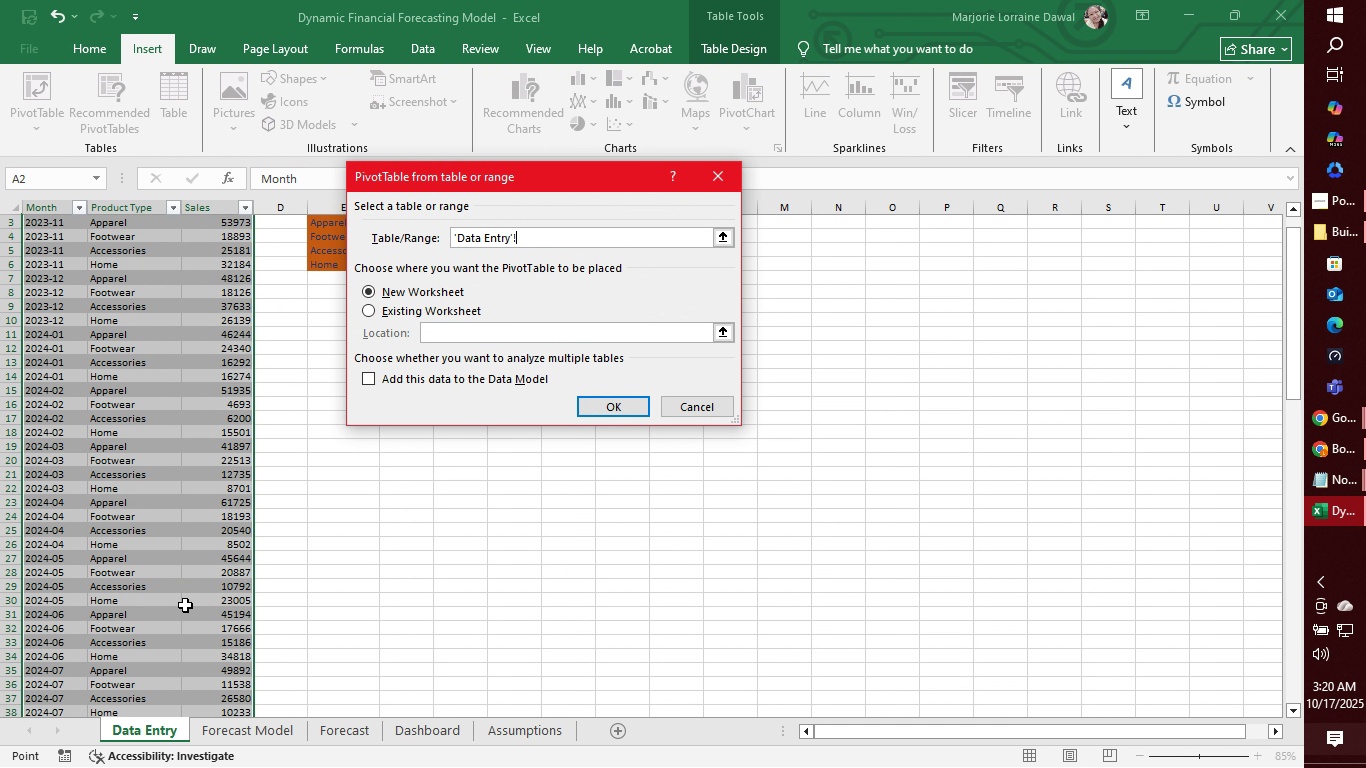 
scroll: coordinate [163, 531], scroll_direction: up, amount: 7.0
 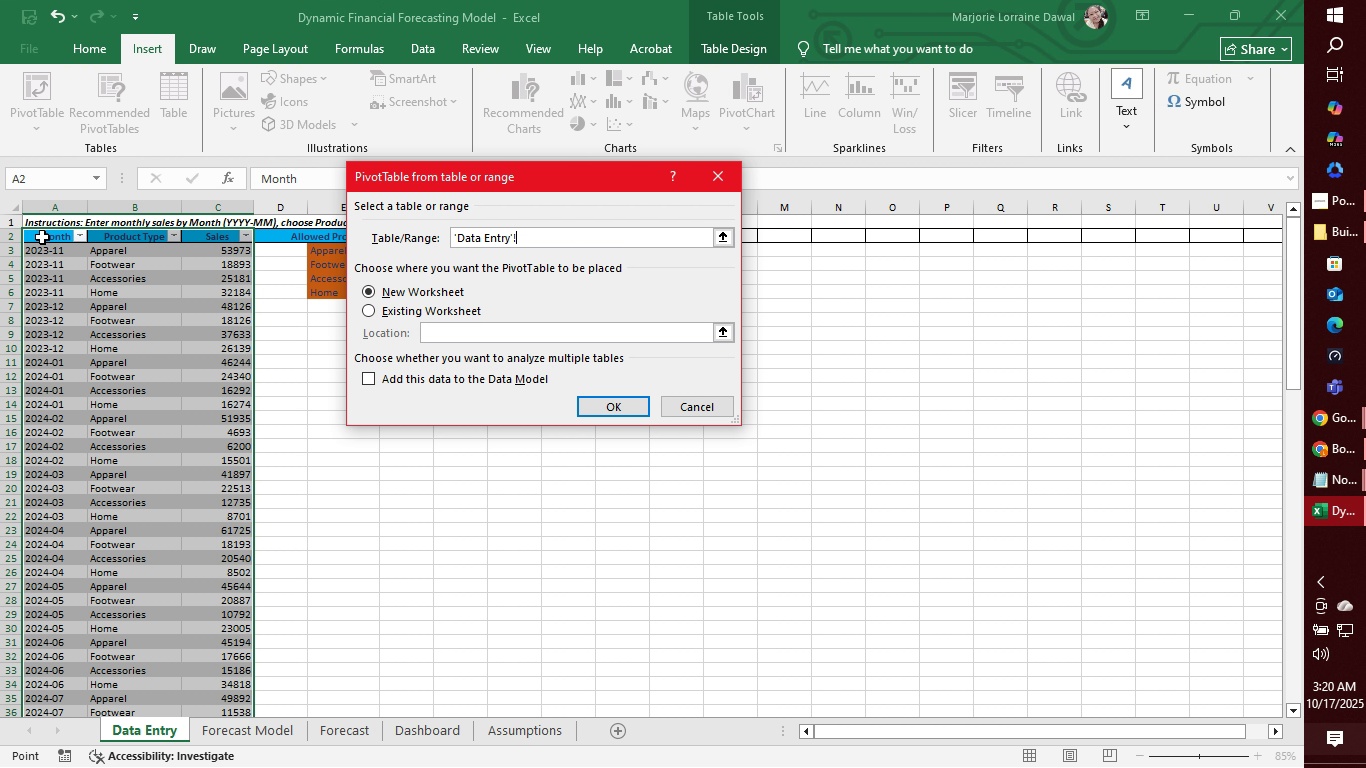 
left_click([160, 335])
 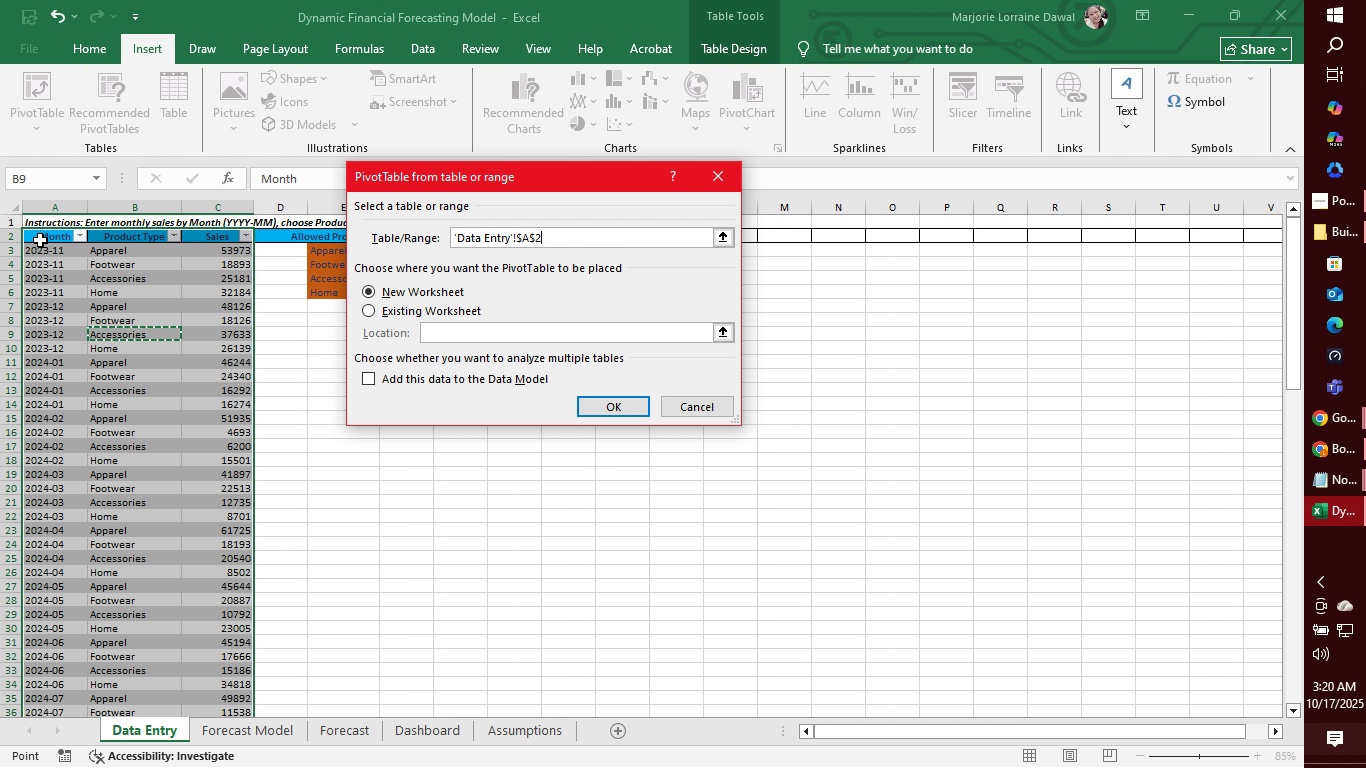 
left_click([40, 240])
 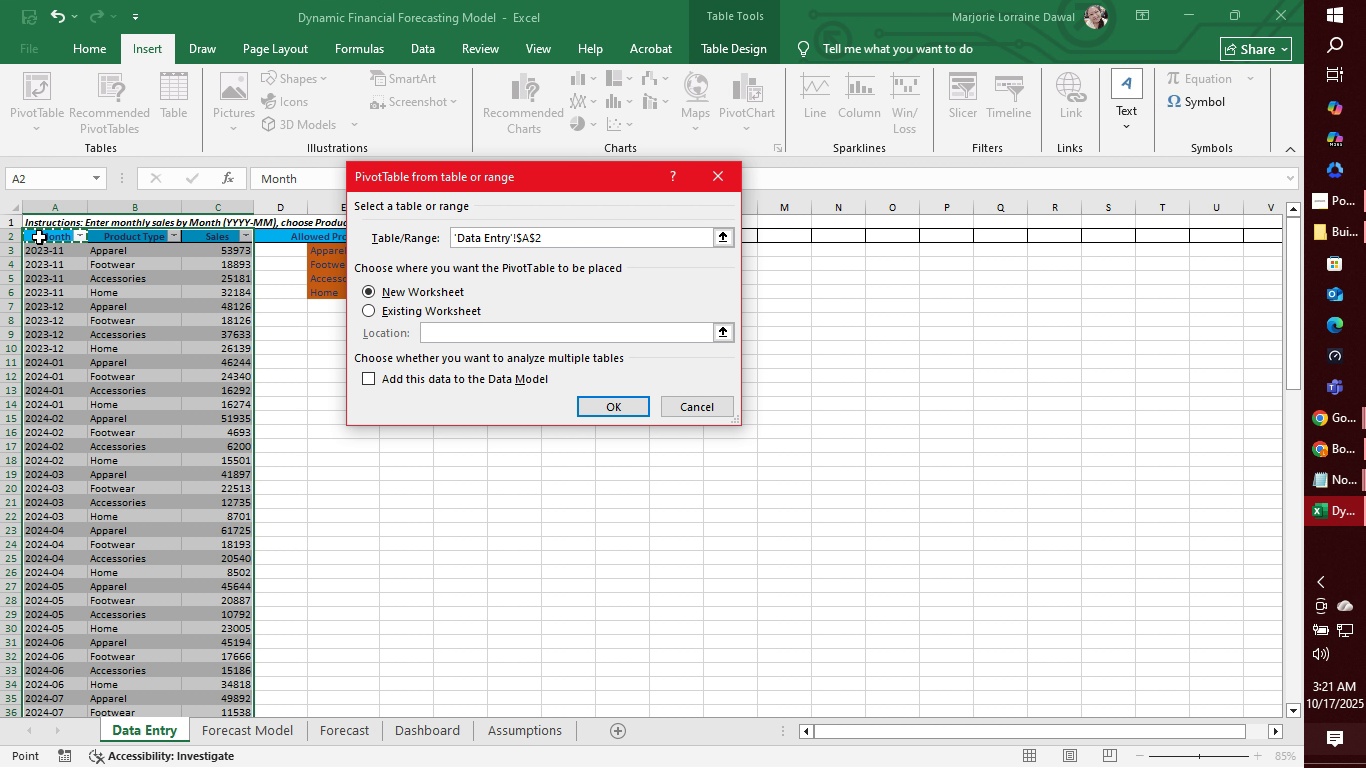 
left_click([39, 237])
 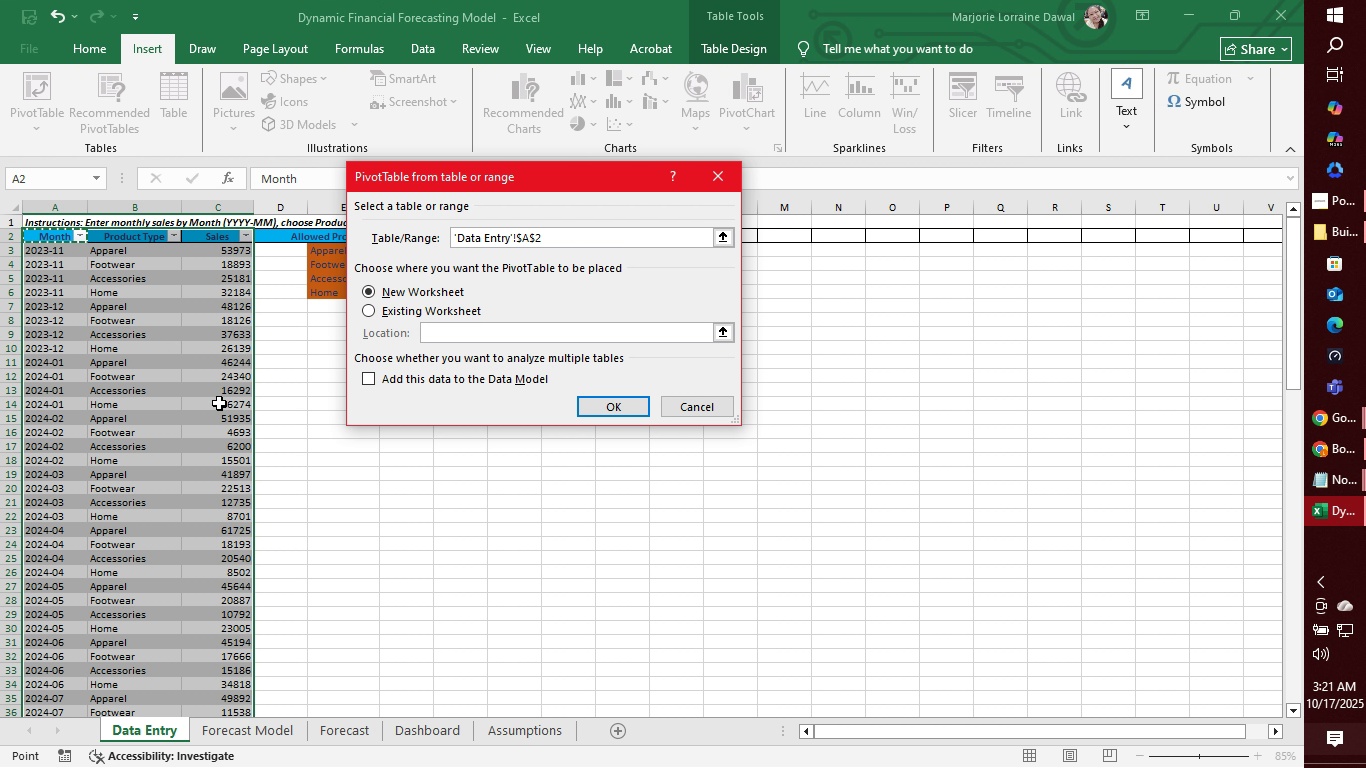 
scroll: coordinate [225, 666], scroll_direction: down, amount: 25.0
 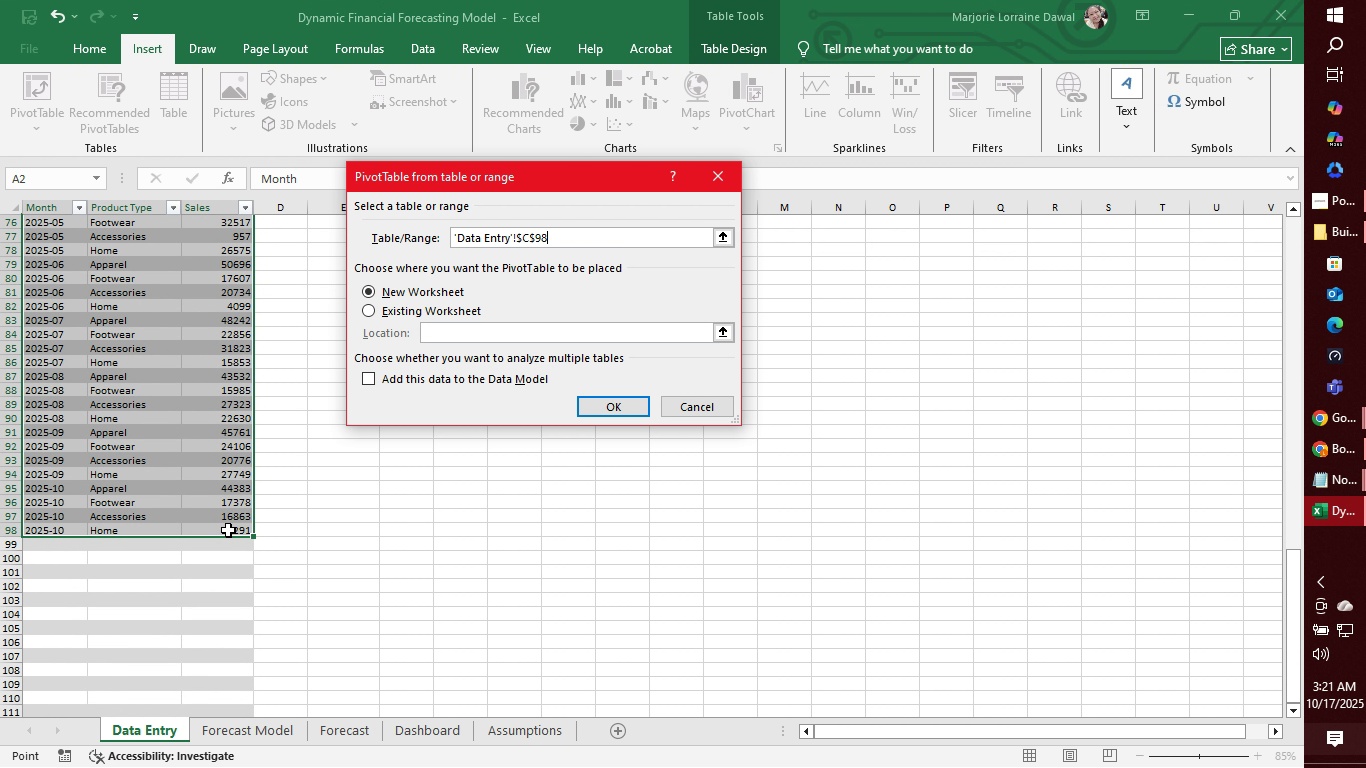 
left_click([228, 530])
 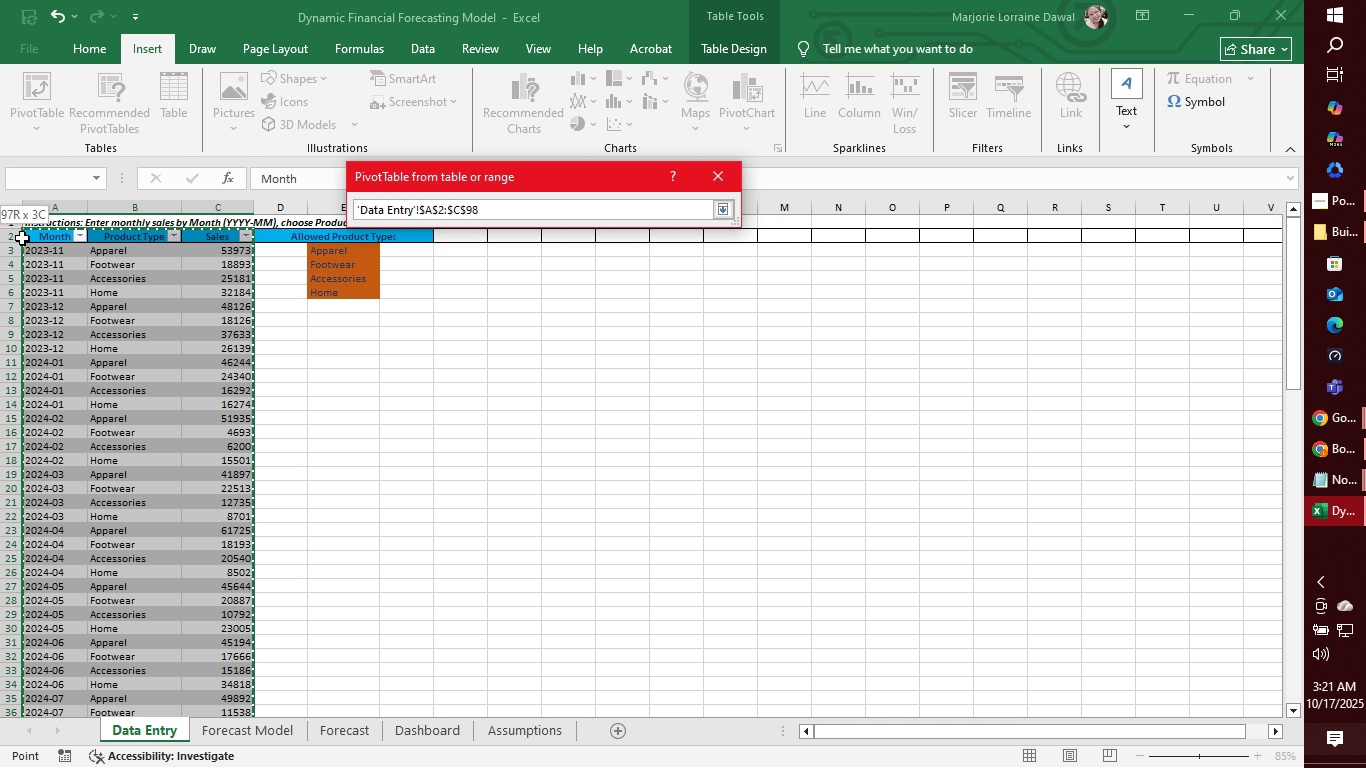 
wait(16.97)
 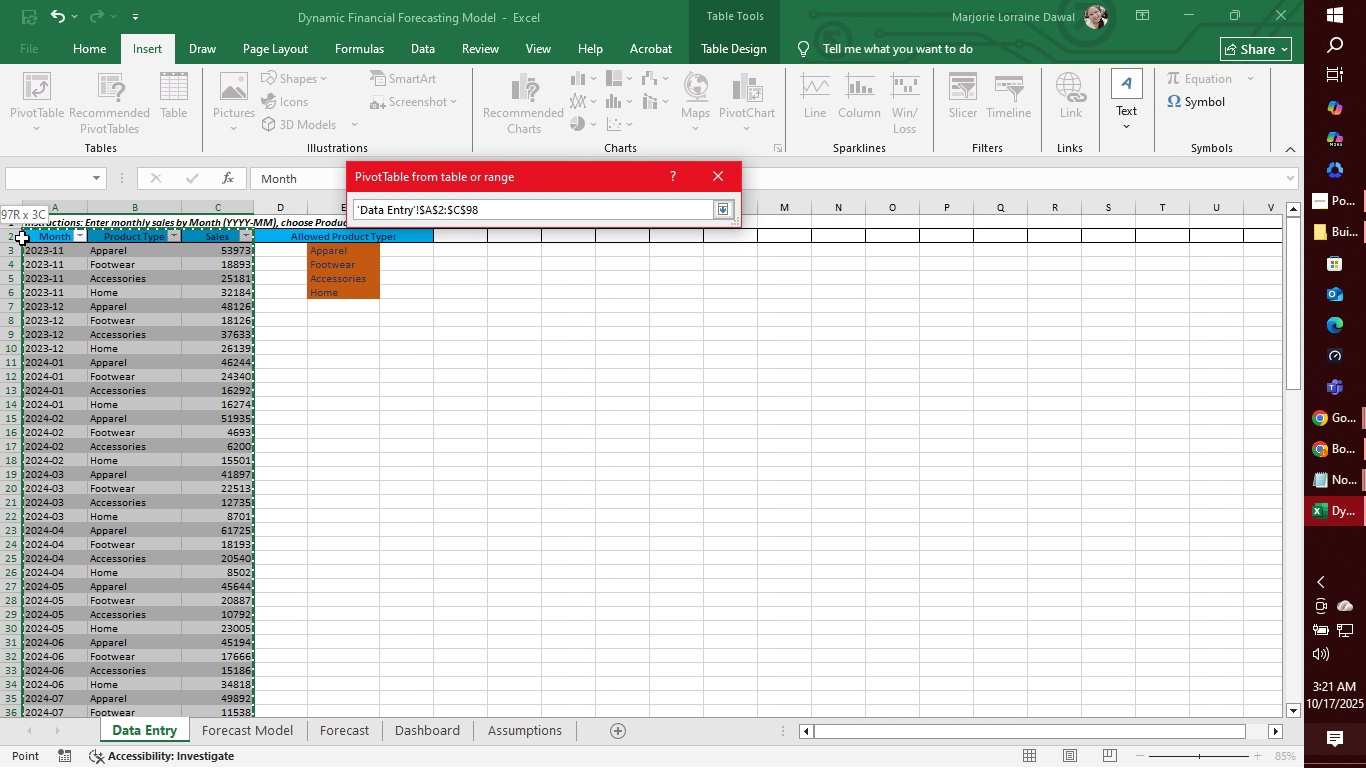 
left_click([528, 336])
 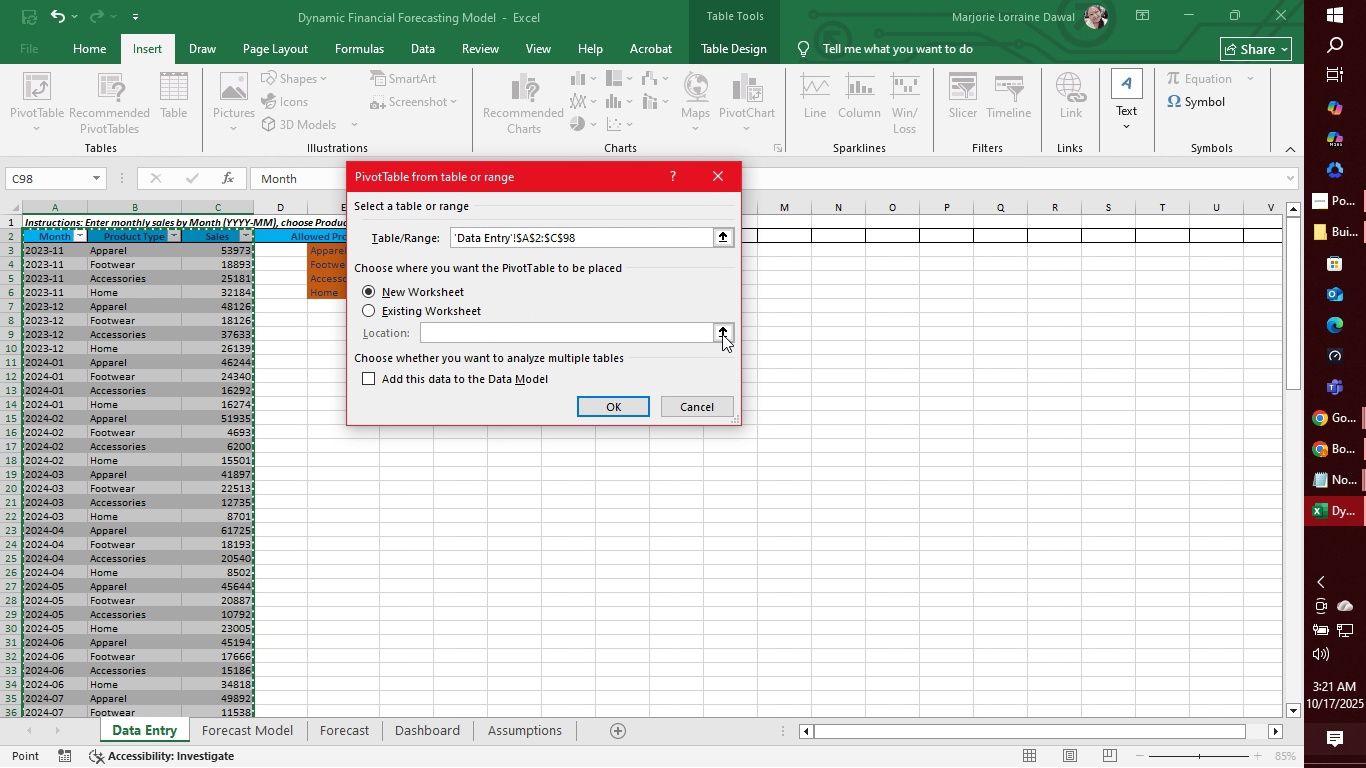 
left_click([722, 334])
 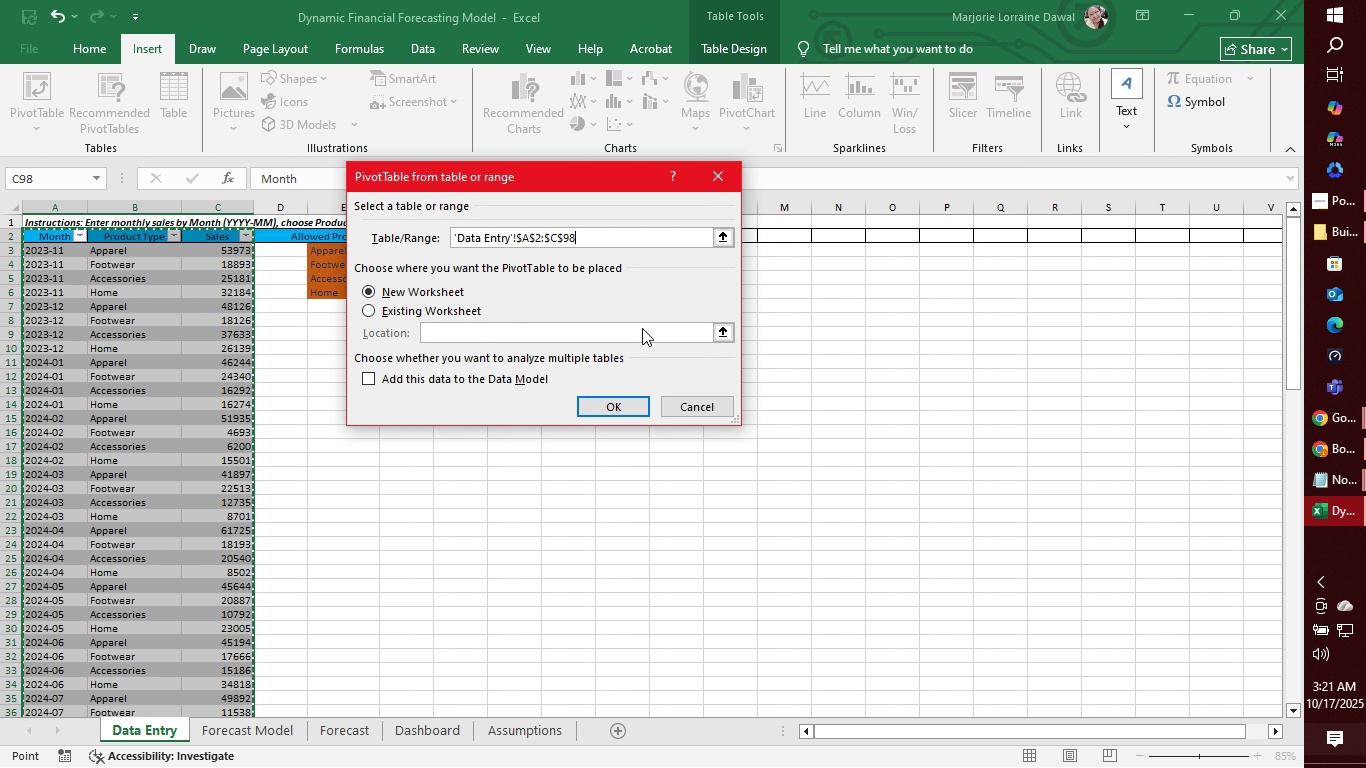 
left_click([642, 328])
 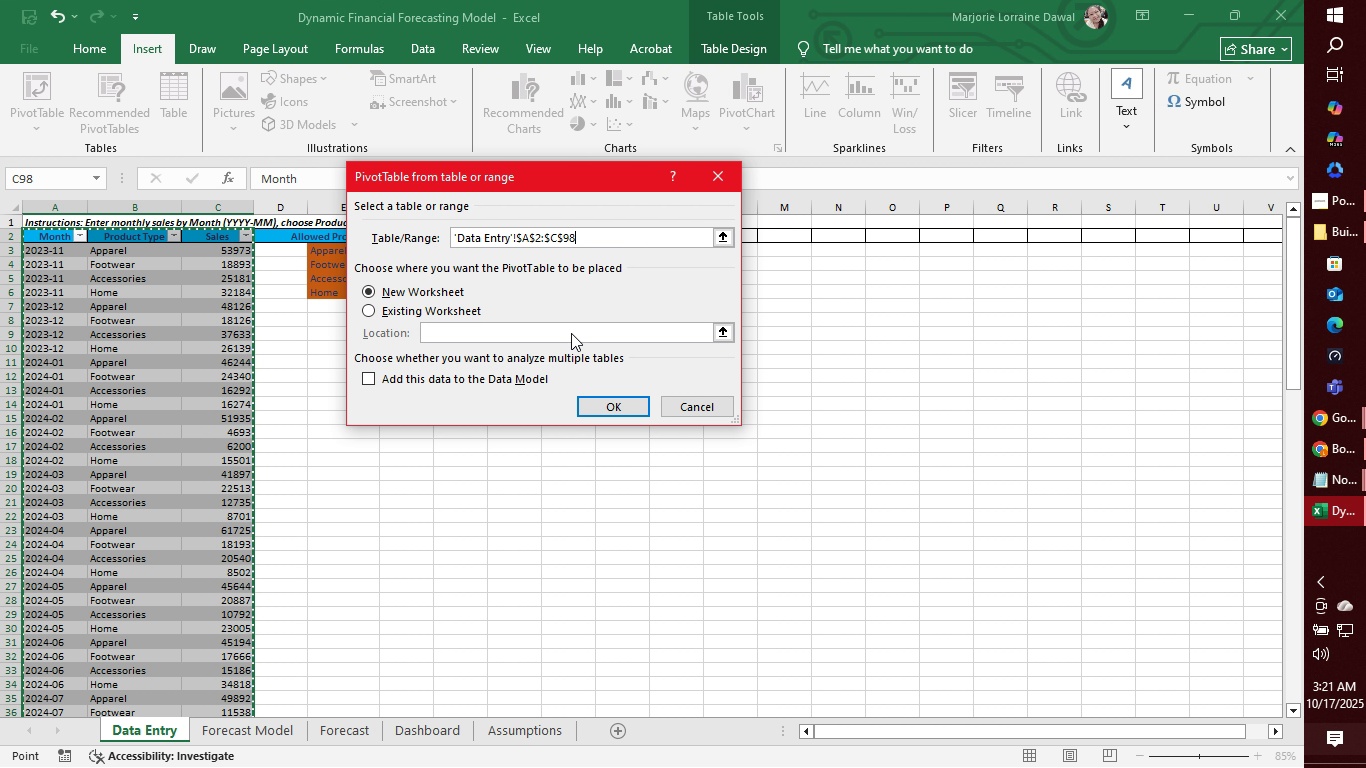 
wait(7.49)
 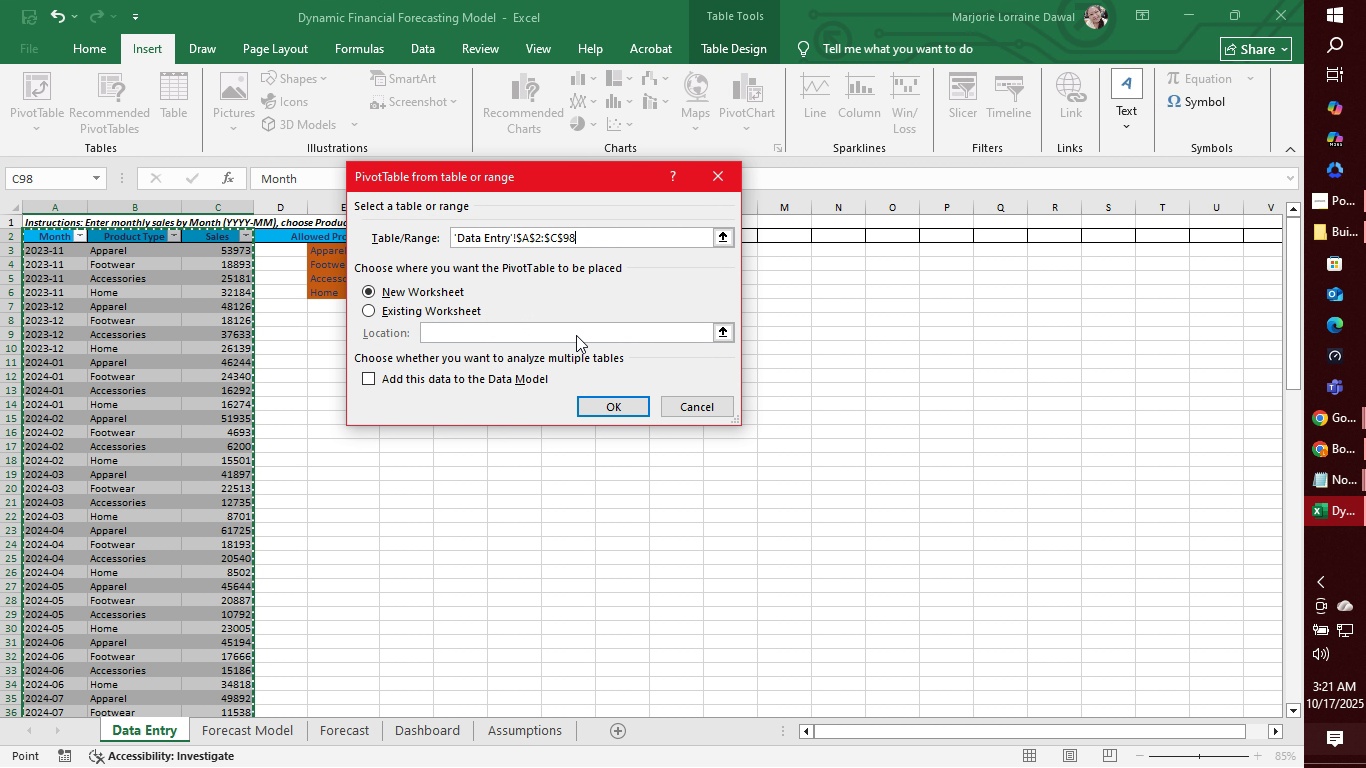 
left_click([364, 310])
 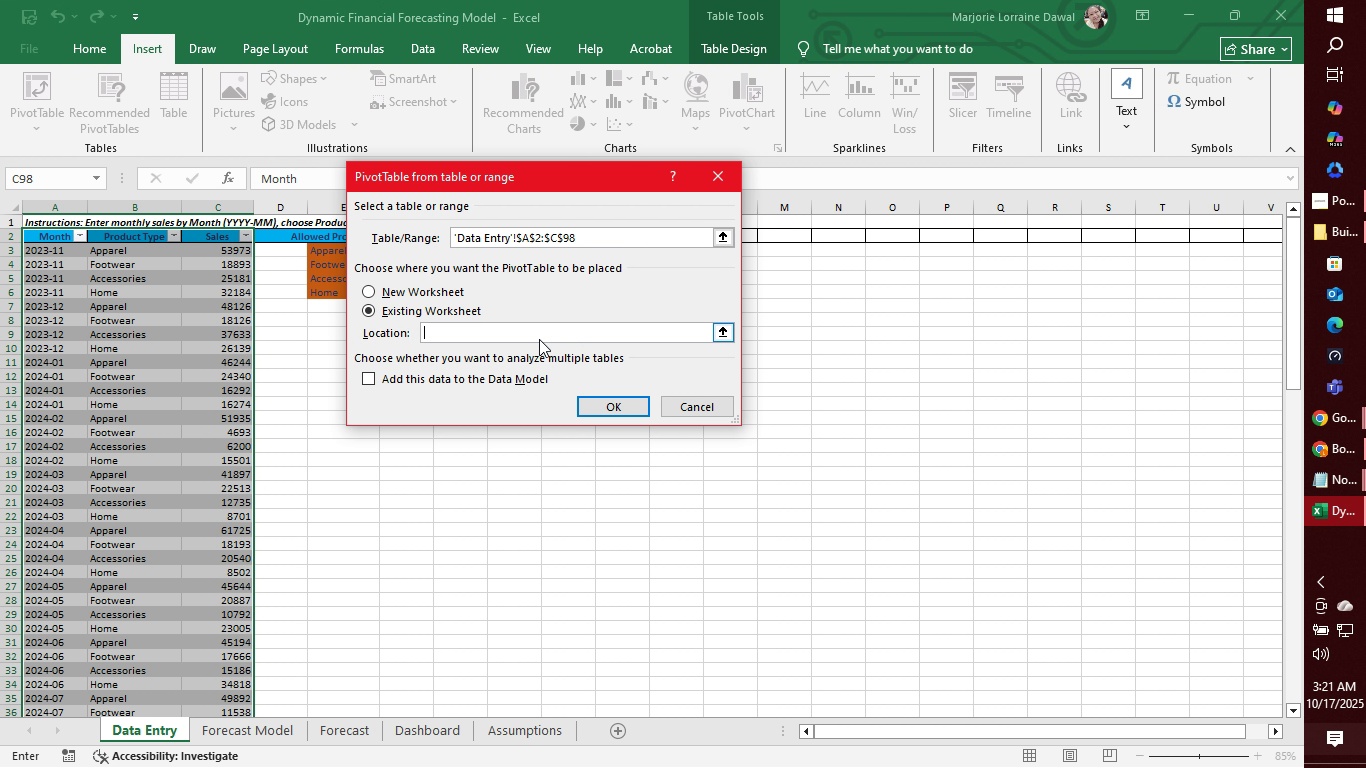 
left_click([539, 339])
 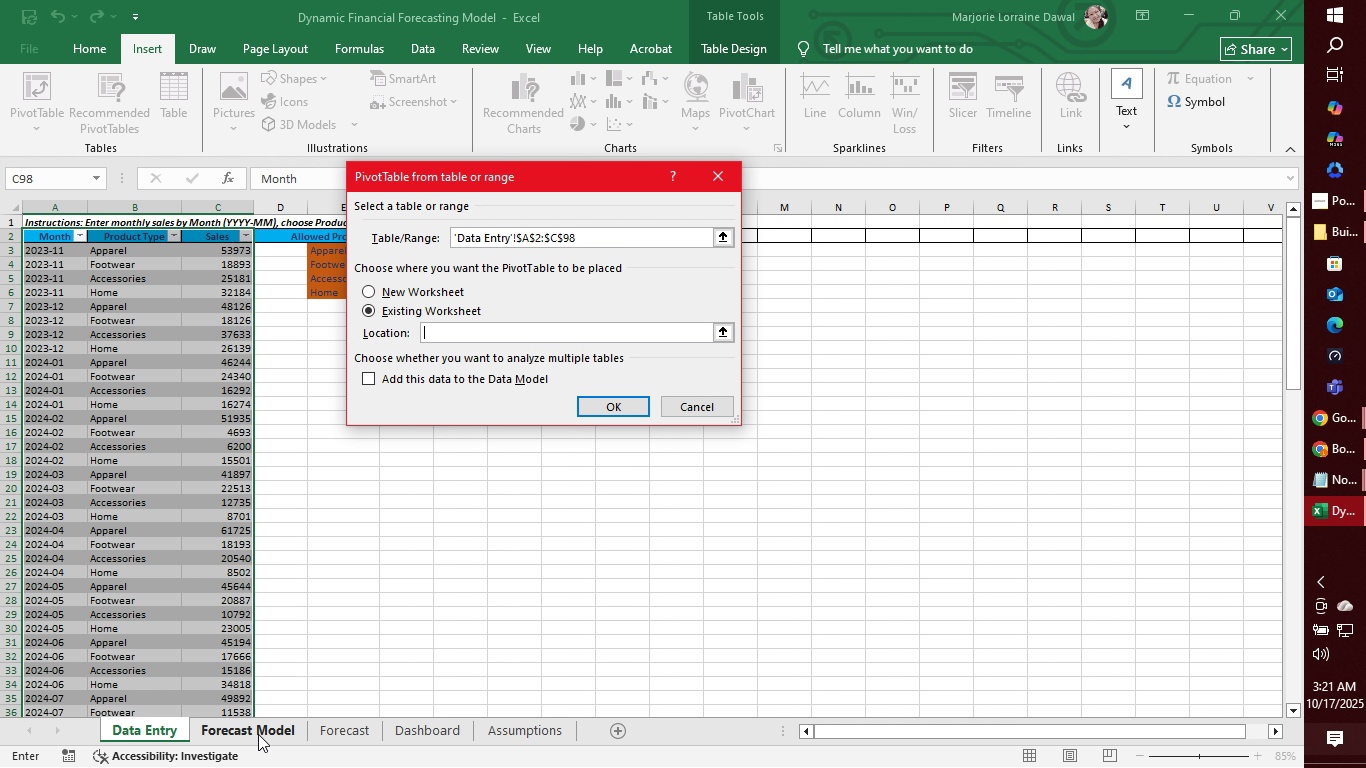 
left_click([258, 734])
 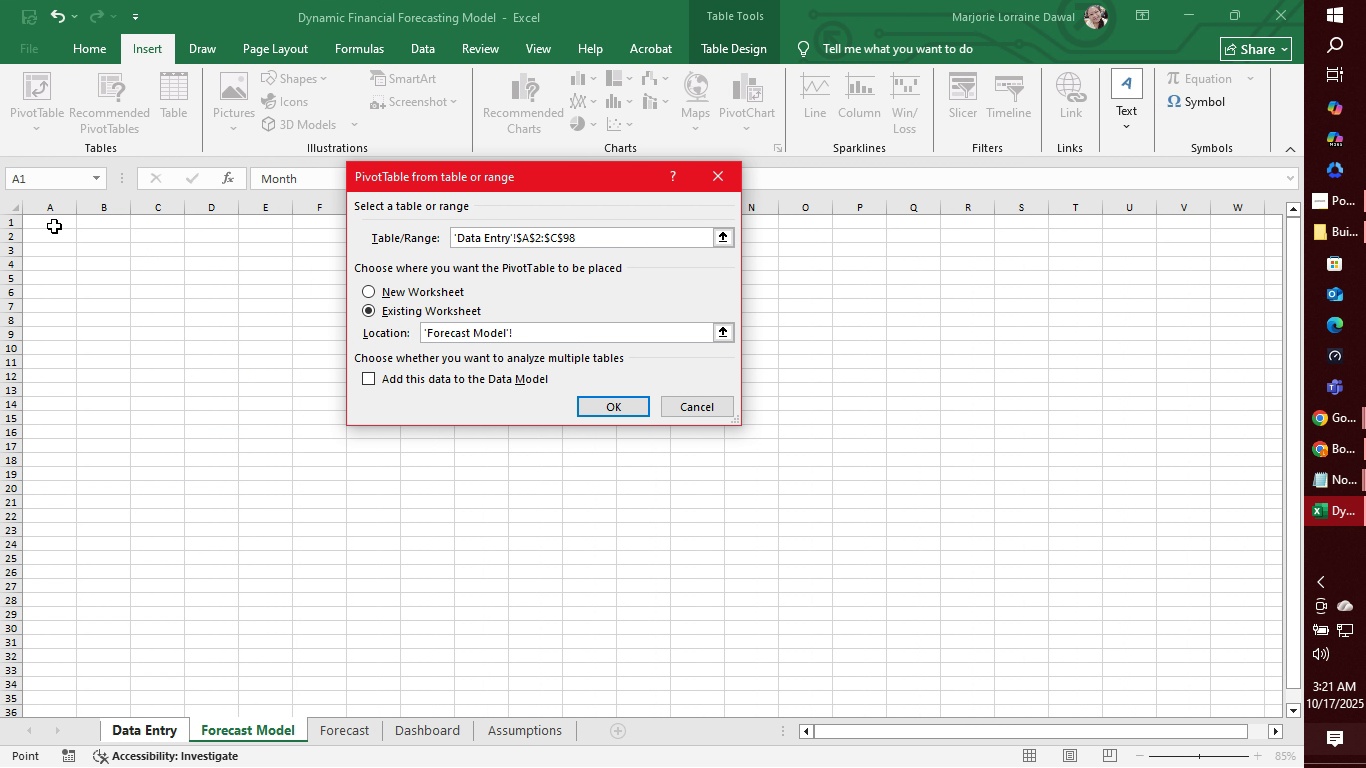 
left_click([51, 223])
 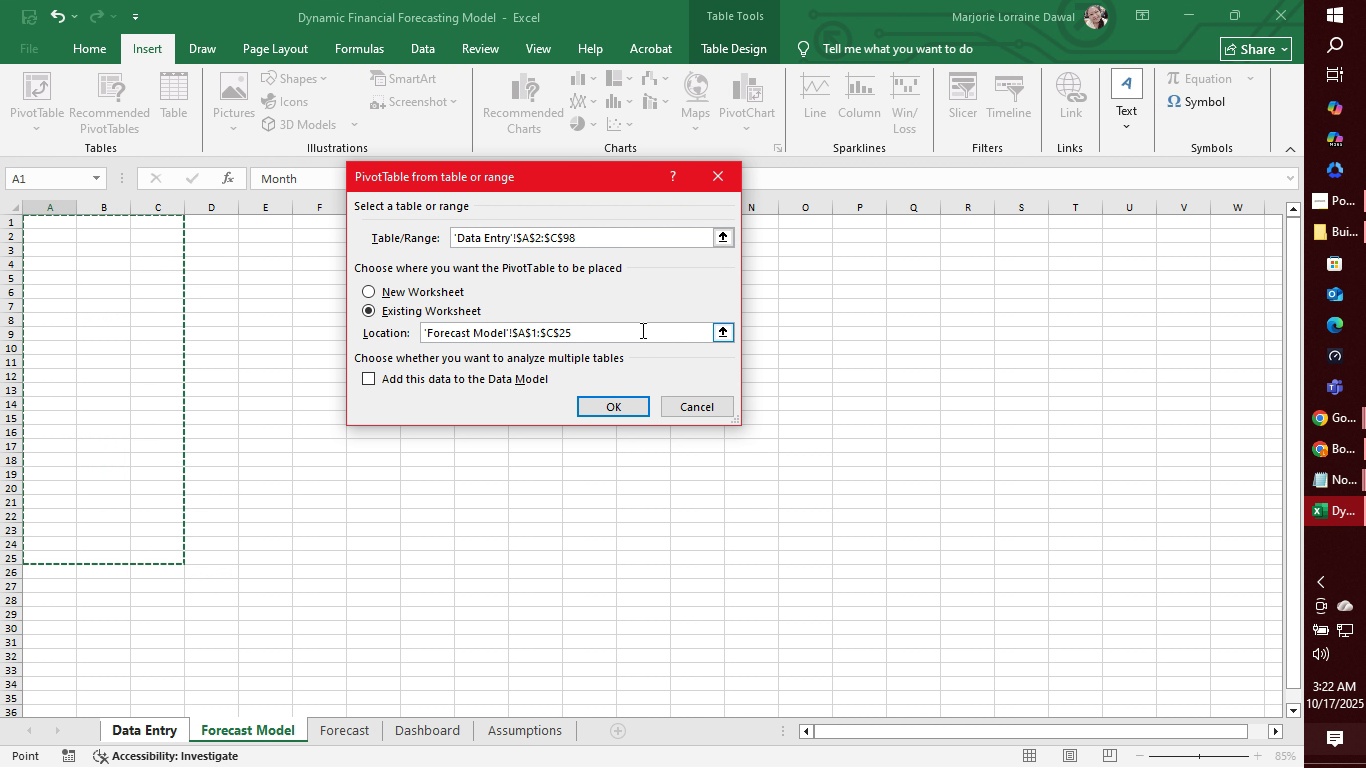 
wait(53.77)
 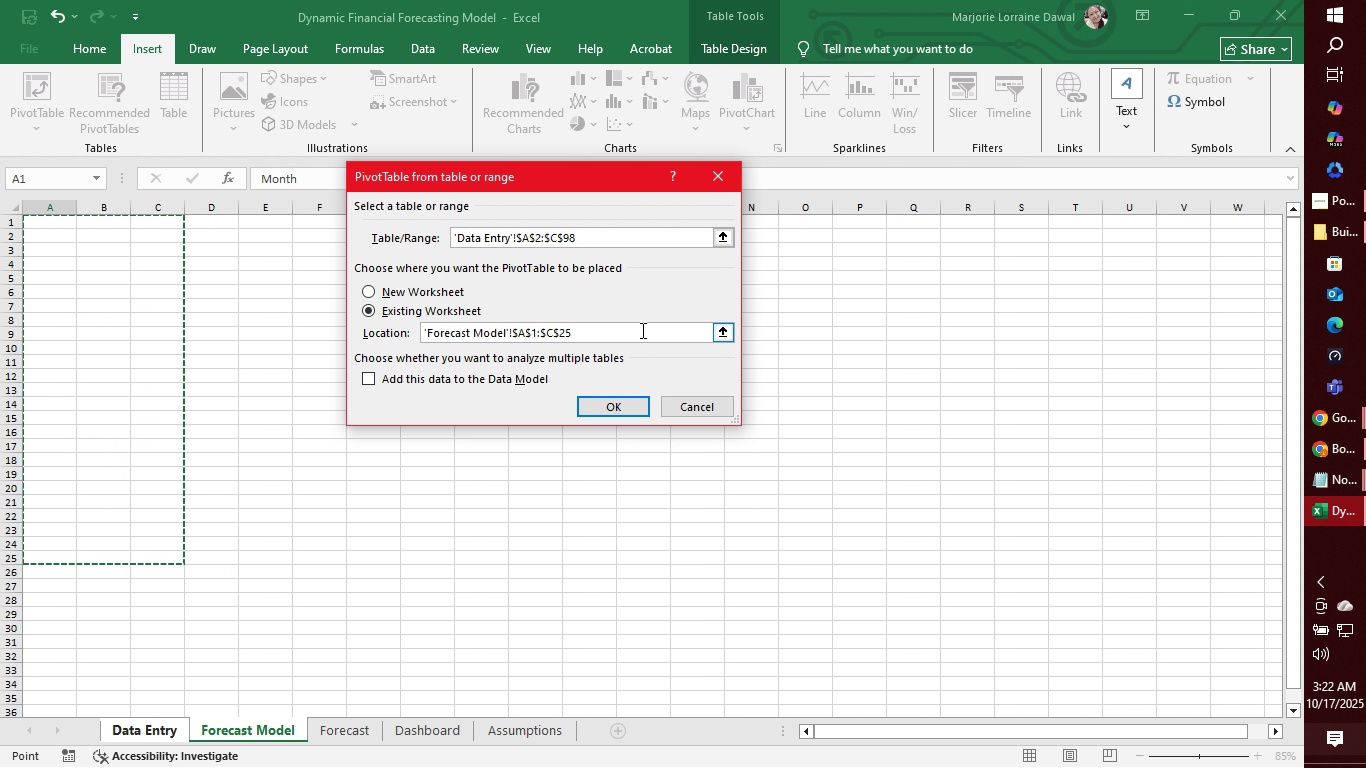 
scroll: coordinate [176, 737], scroll_direction: down, amount: 3.0
 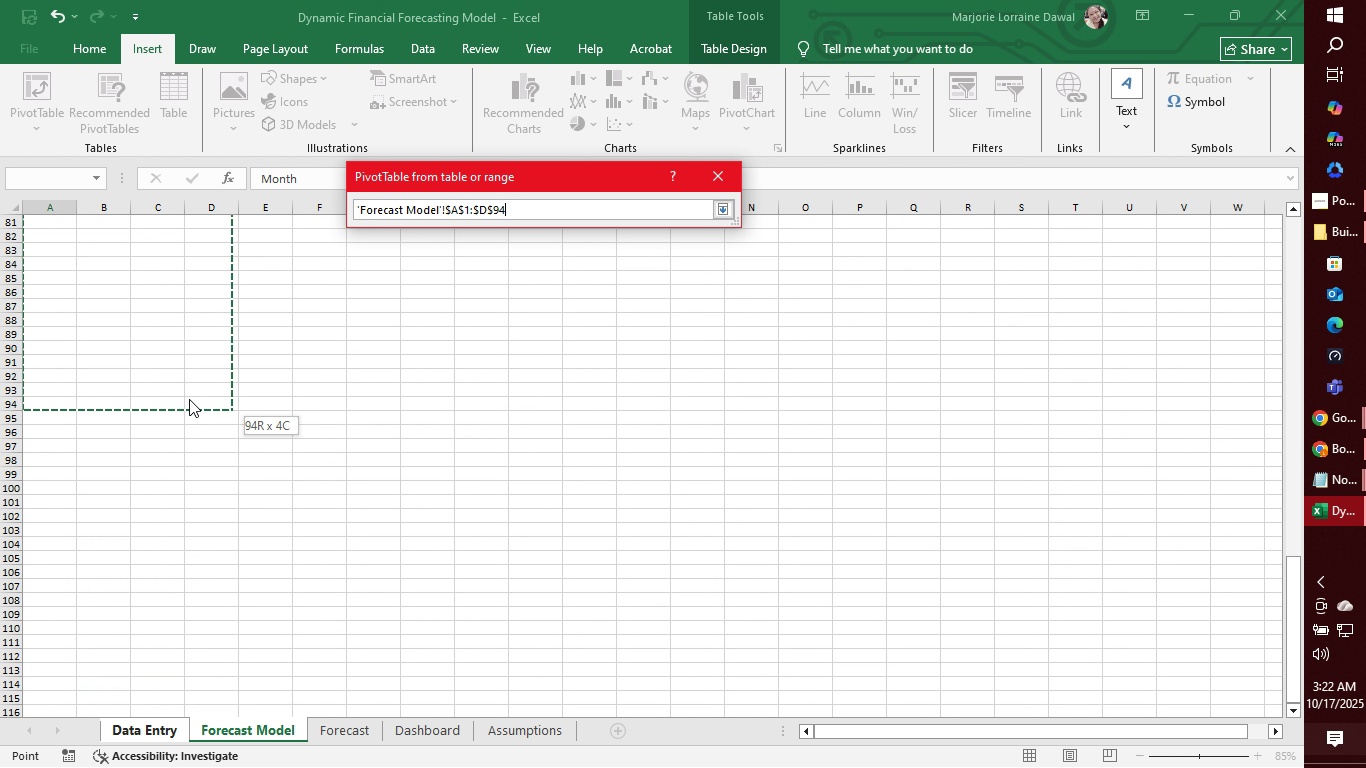 
wait(9.16)
 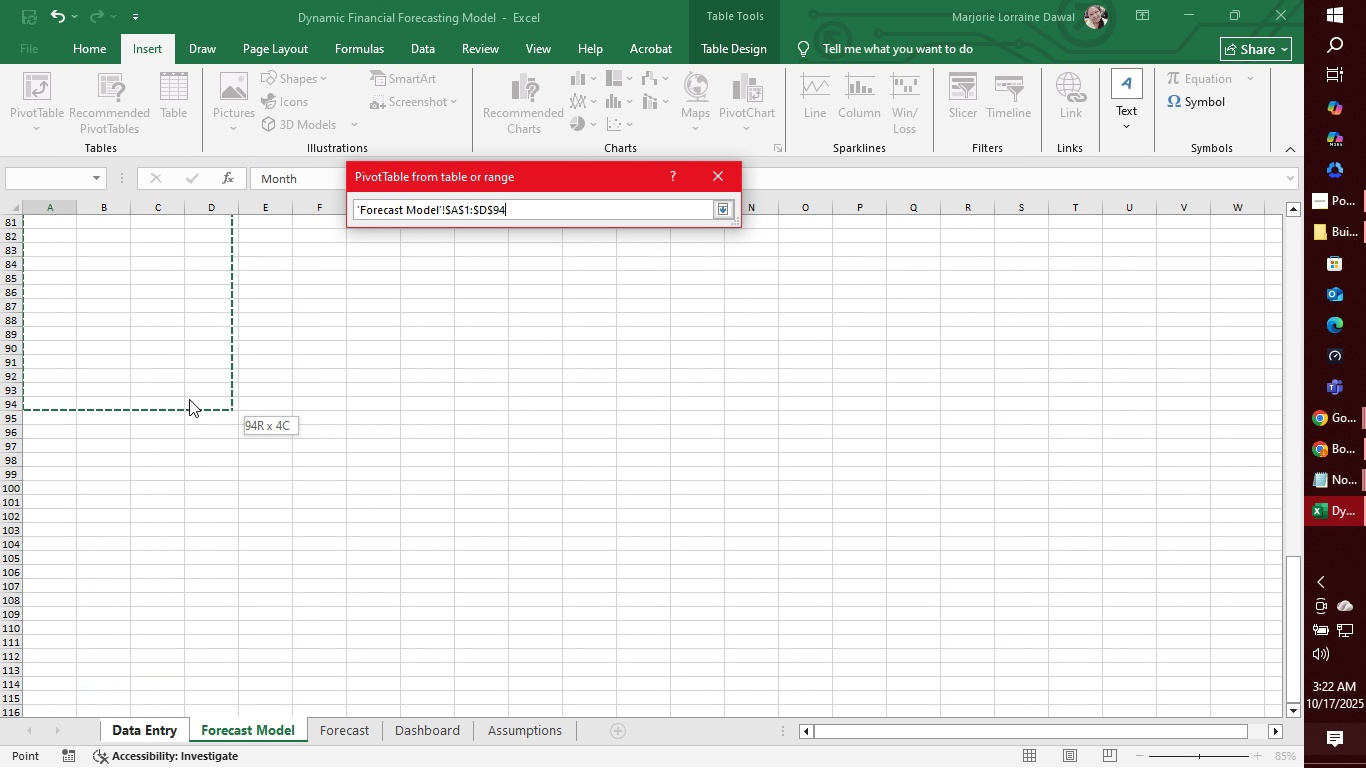 
left_click([606, 404])
 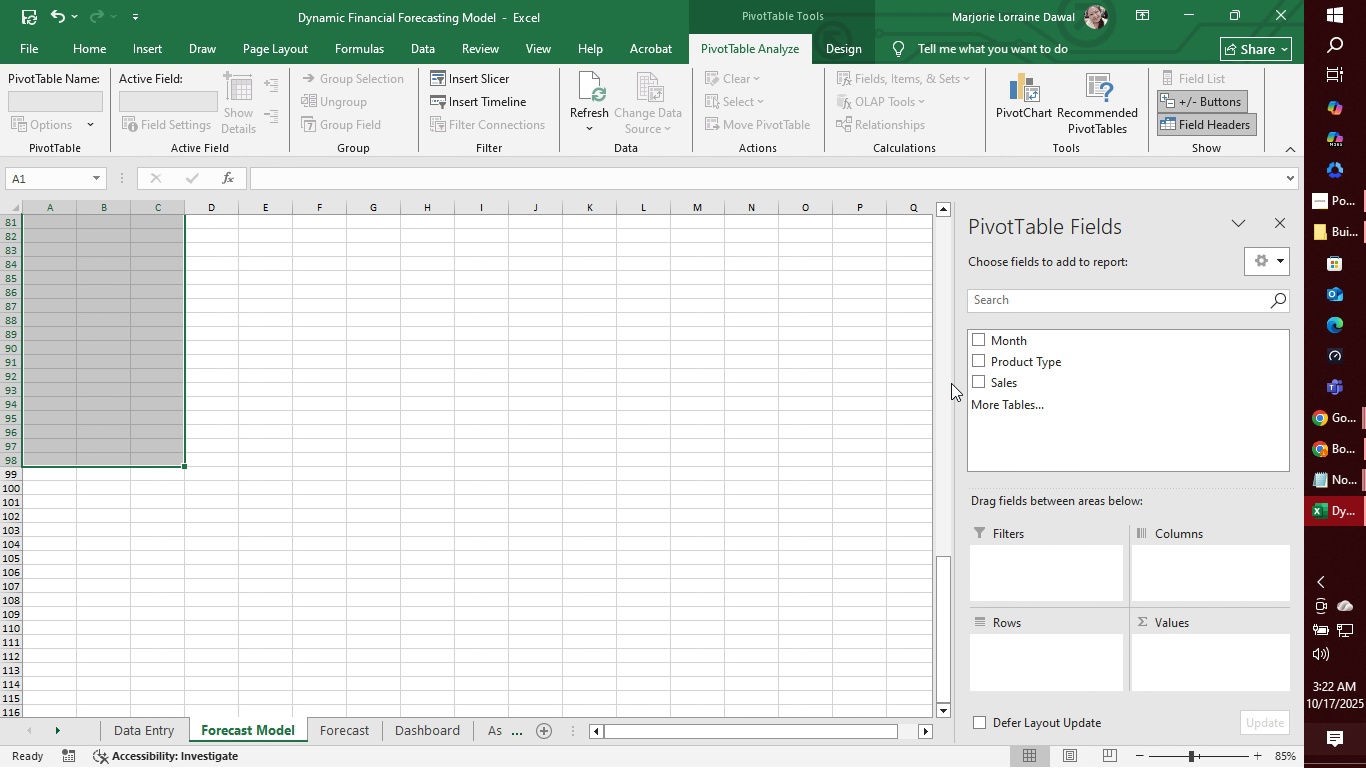 
left_click([975, 335])
 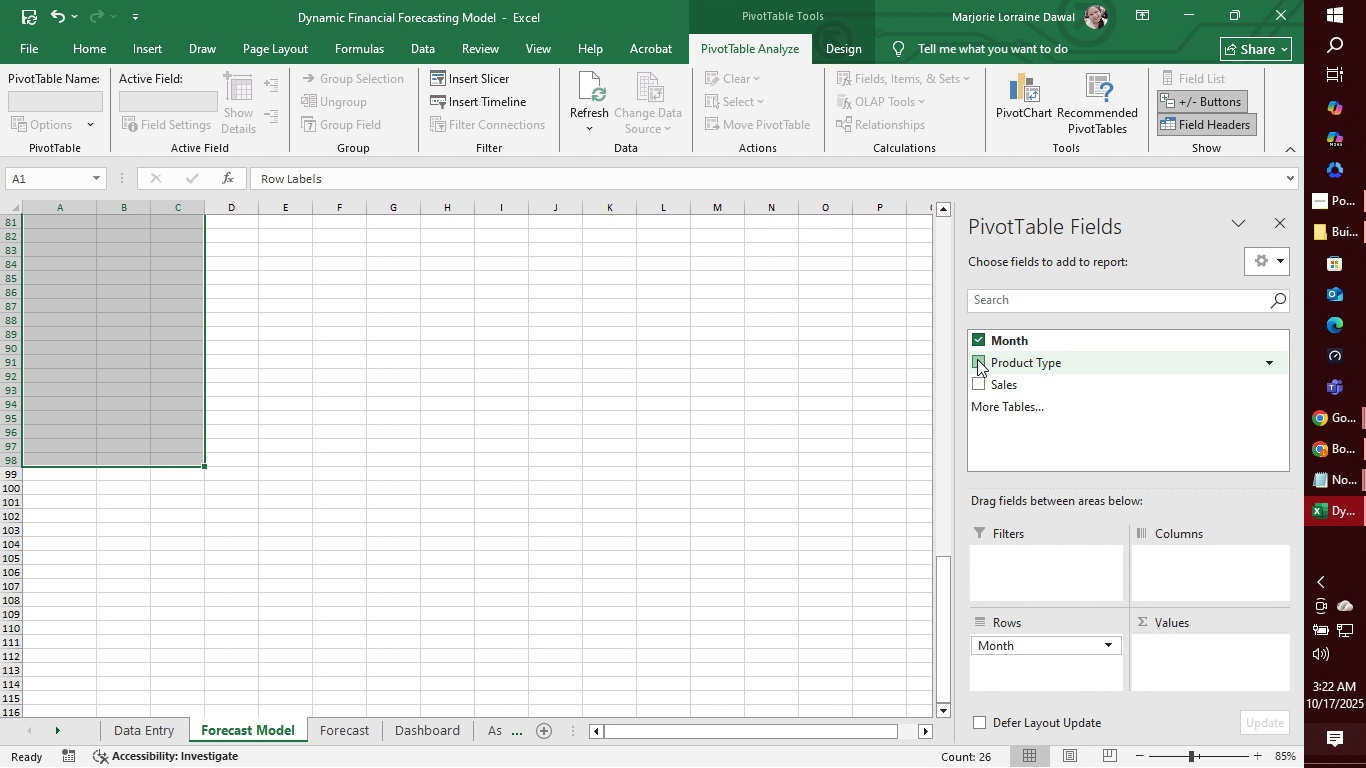 
left_click([977, 359])
 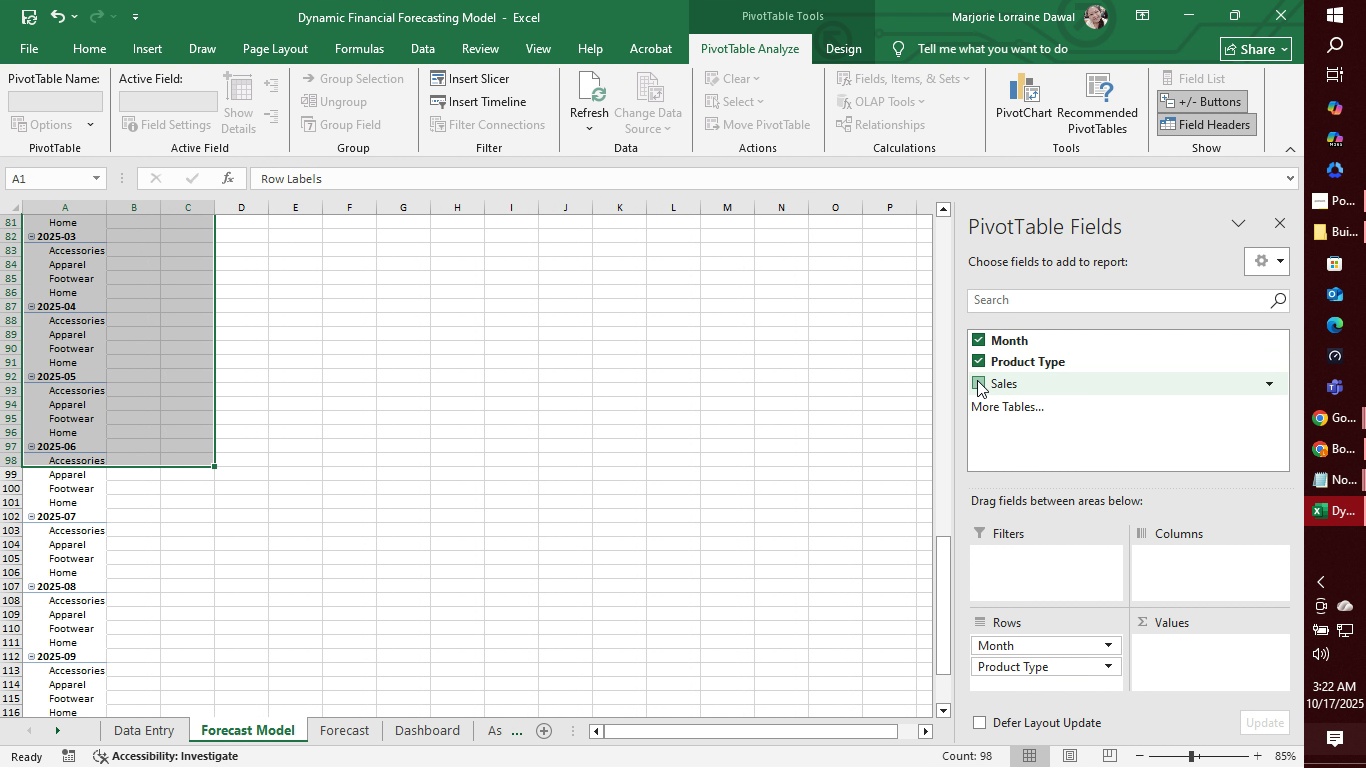 
left_click([977, 380])
 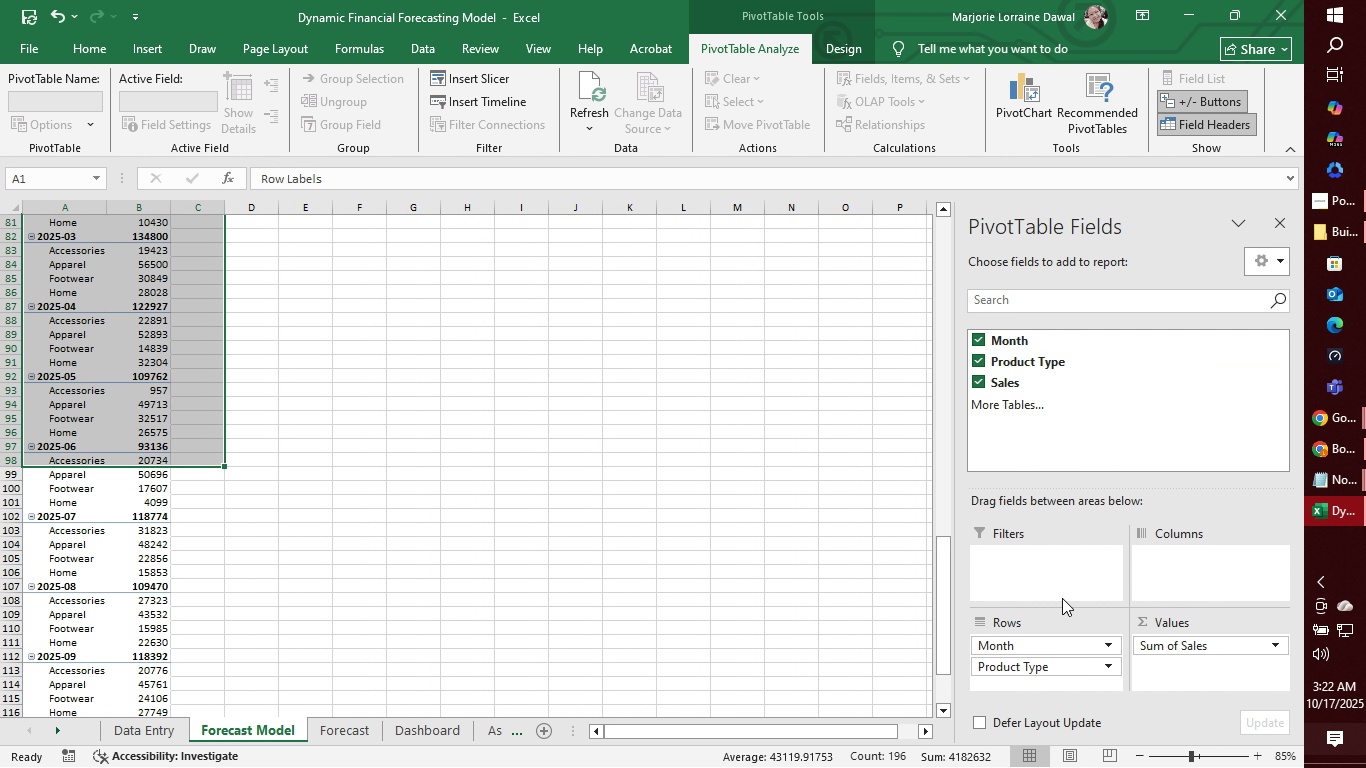 
scroll: coordinate [1092, 602], scroll_direction: down, amount: 2.0
 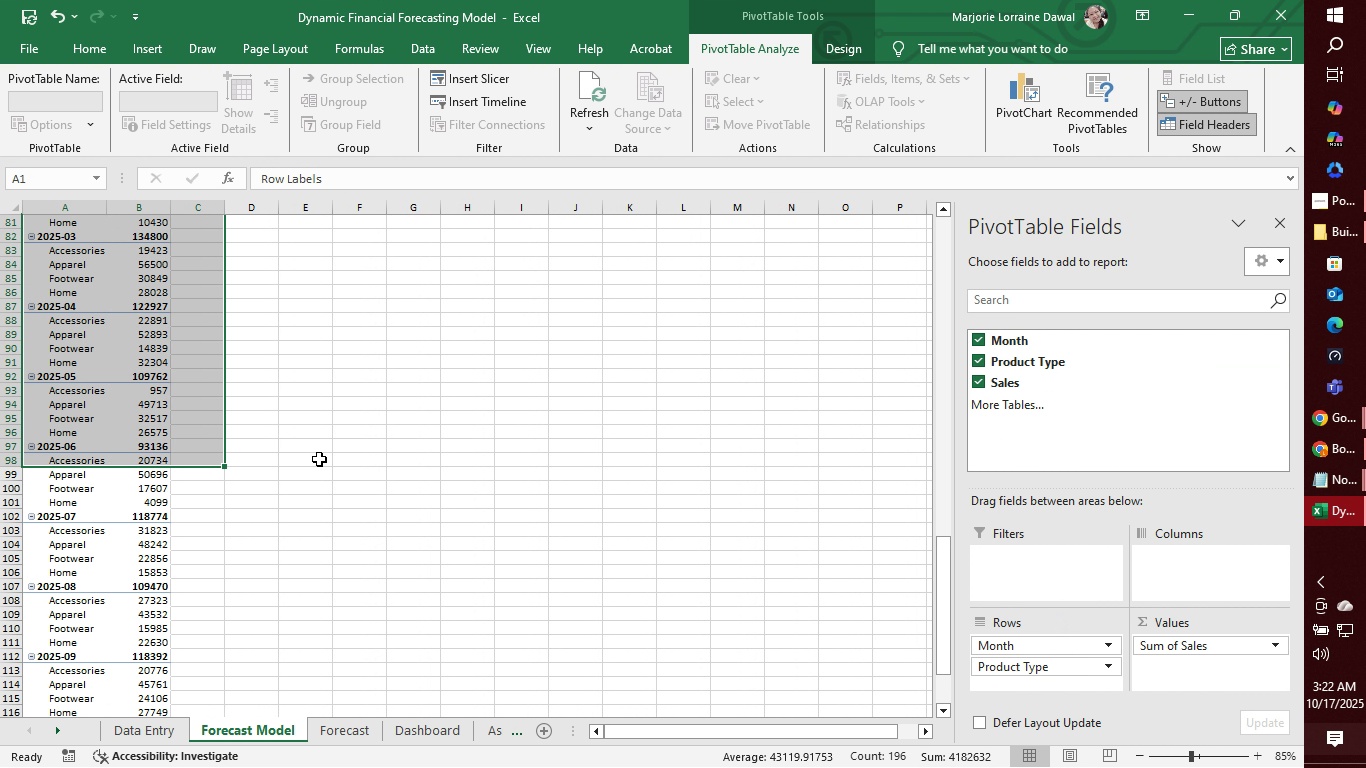 
scroll: coordinate [318, 459], scroll_direction: up, amount: 36.0
 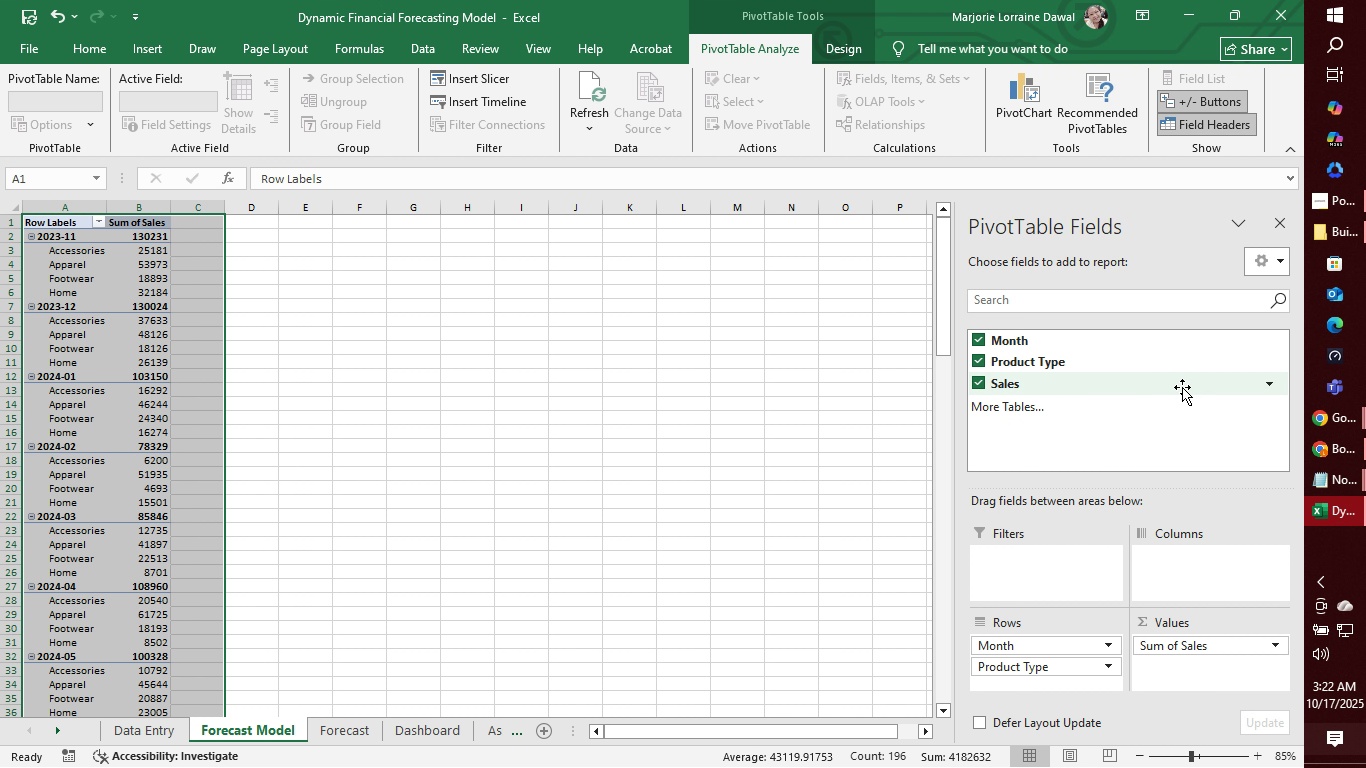 
wait(5.37)
 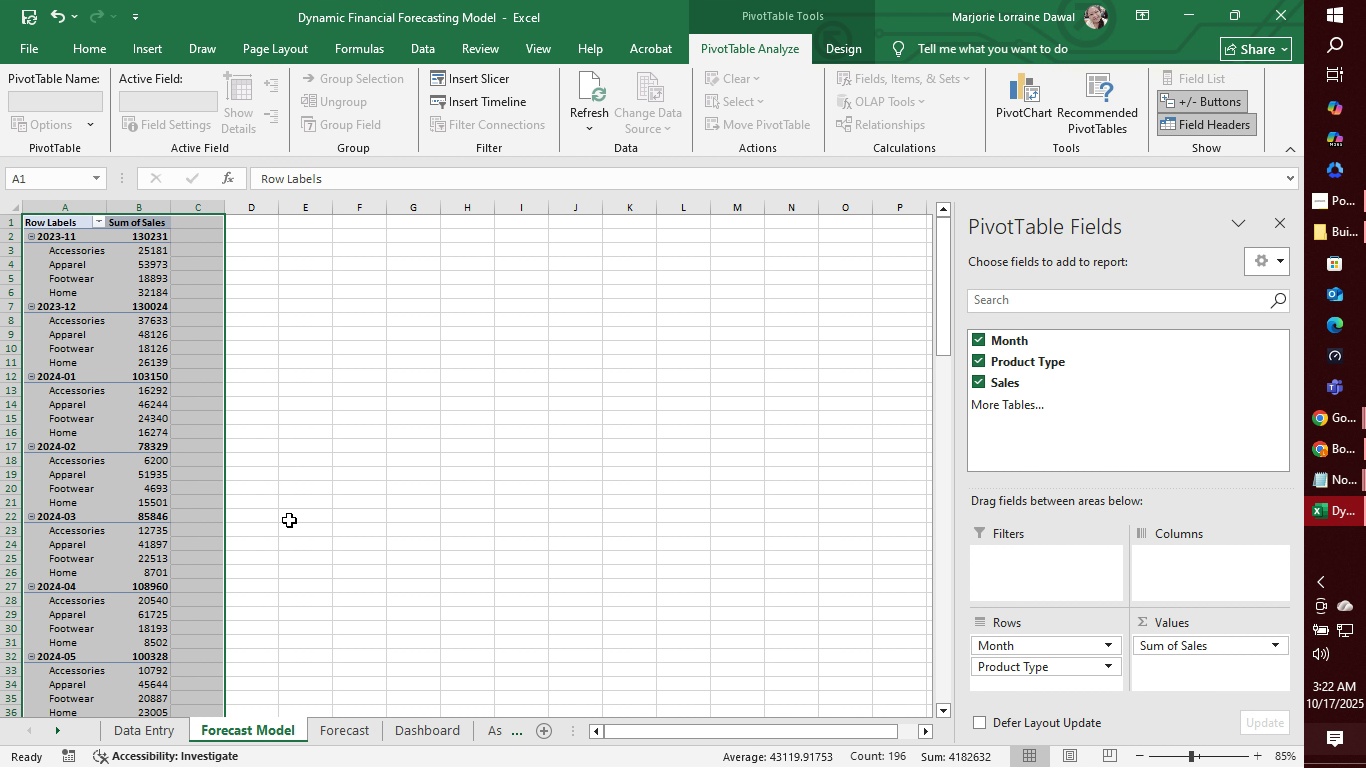 
left_click([1028, 408])
 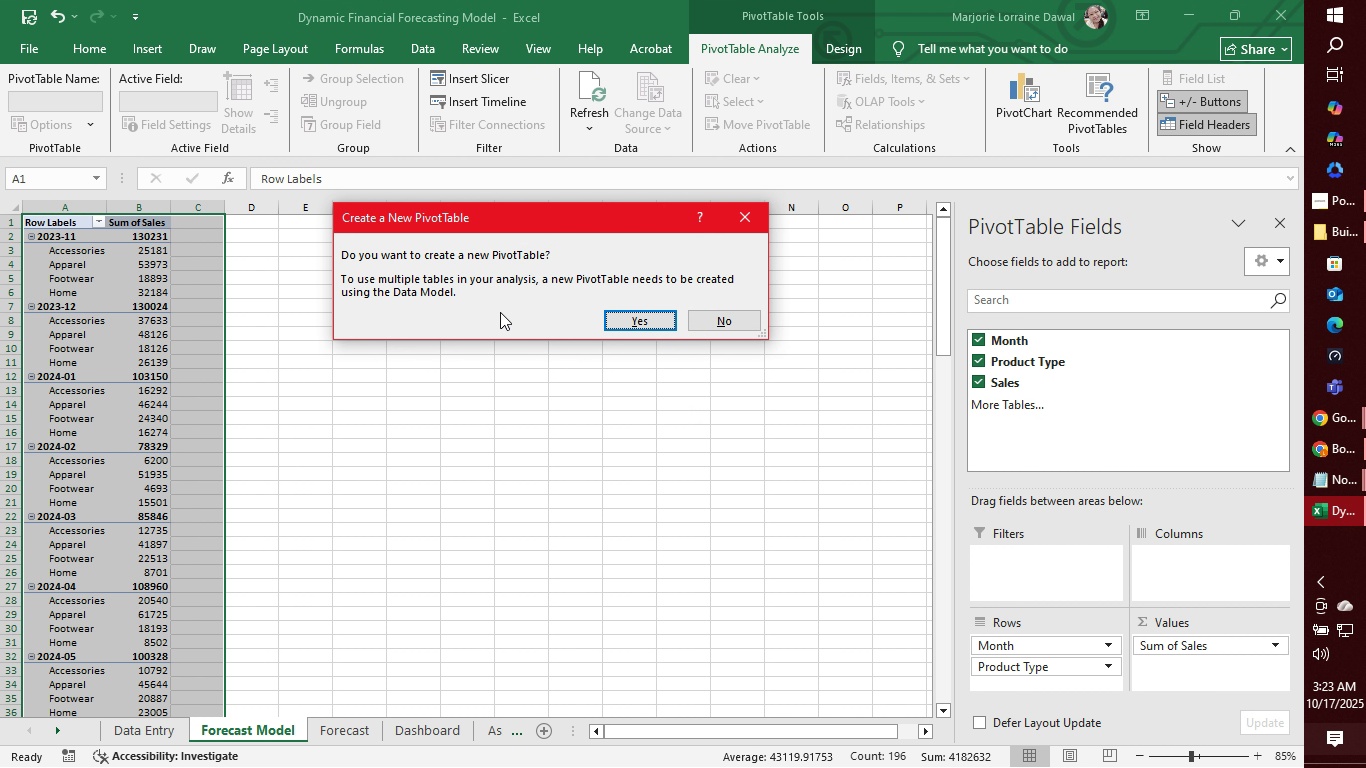 
left_click([747, 314])
 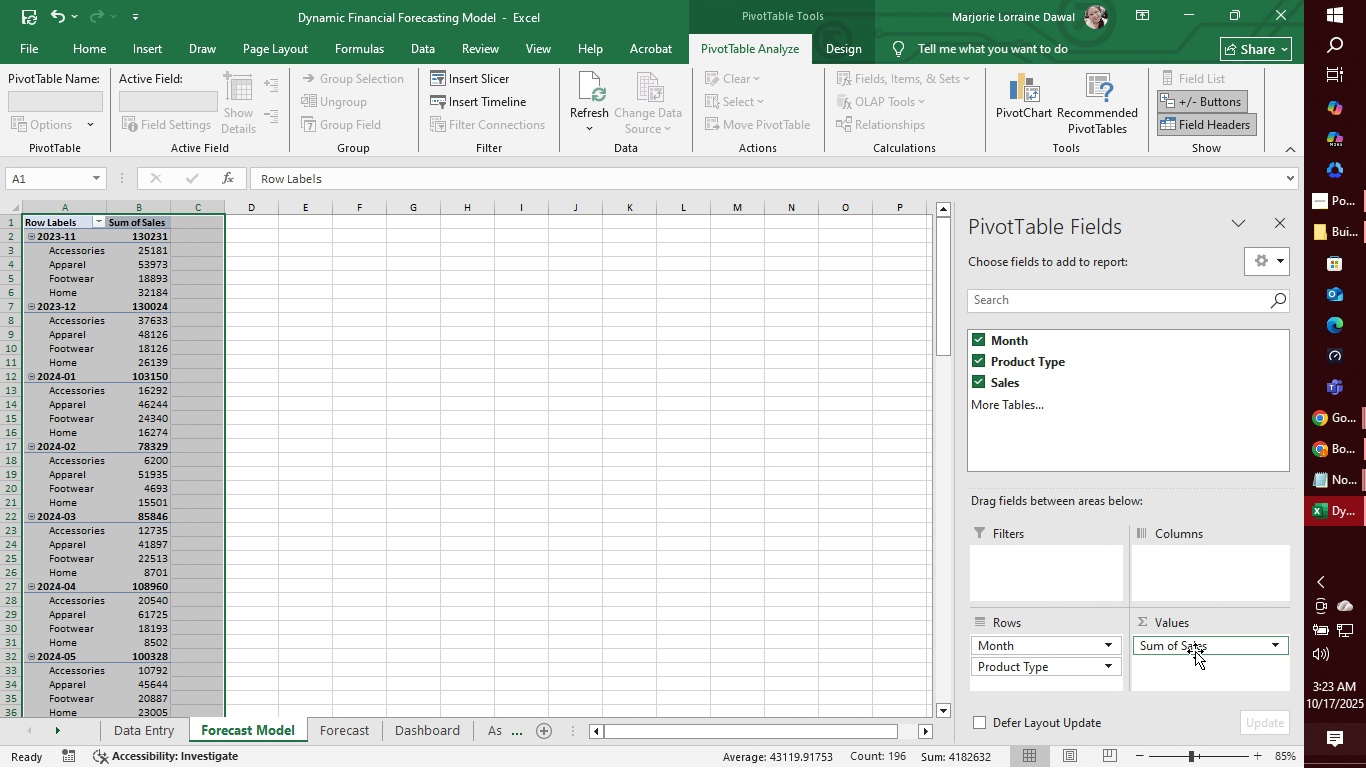 
wait(19.85)
 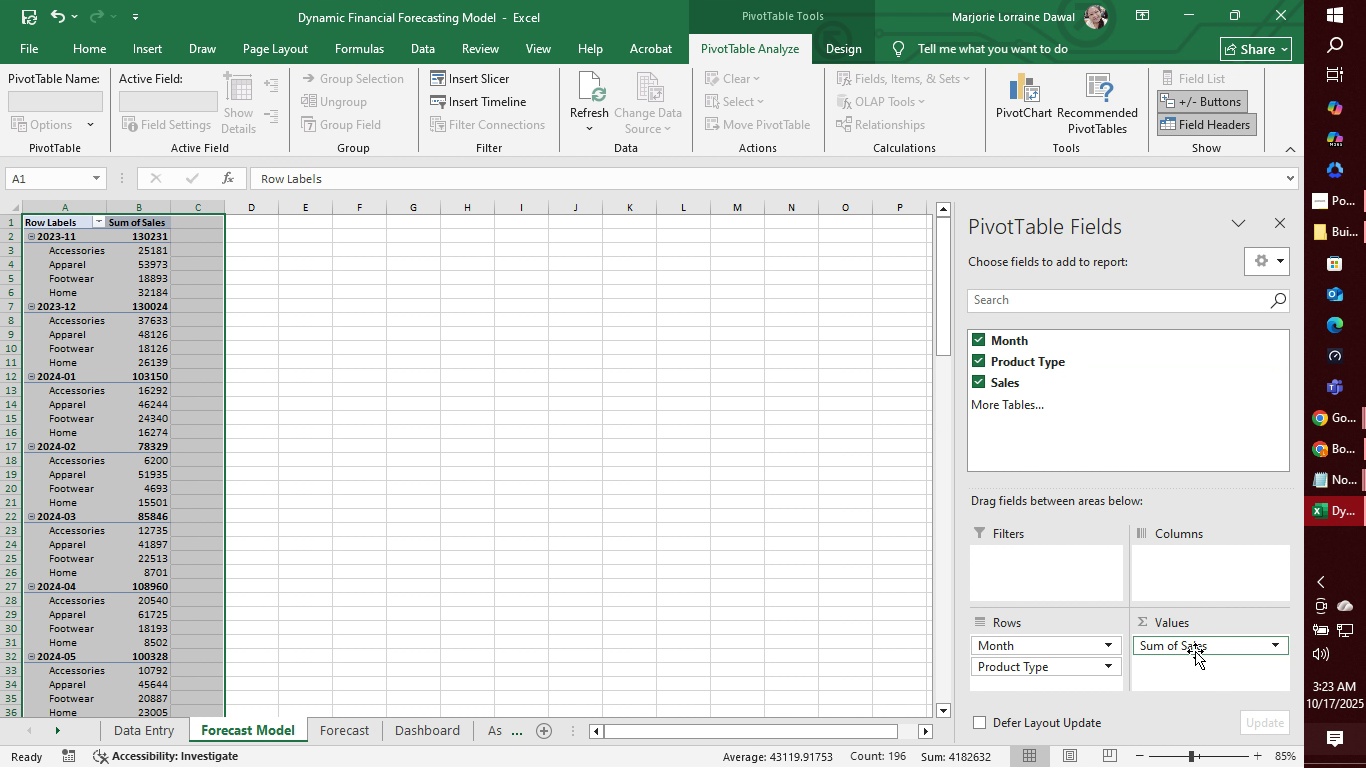 
left_click([982, 725])
 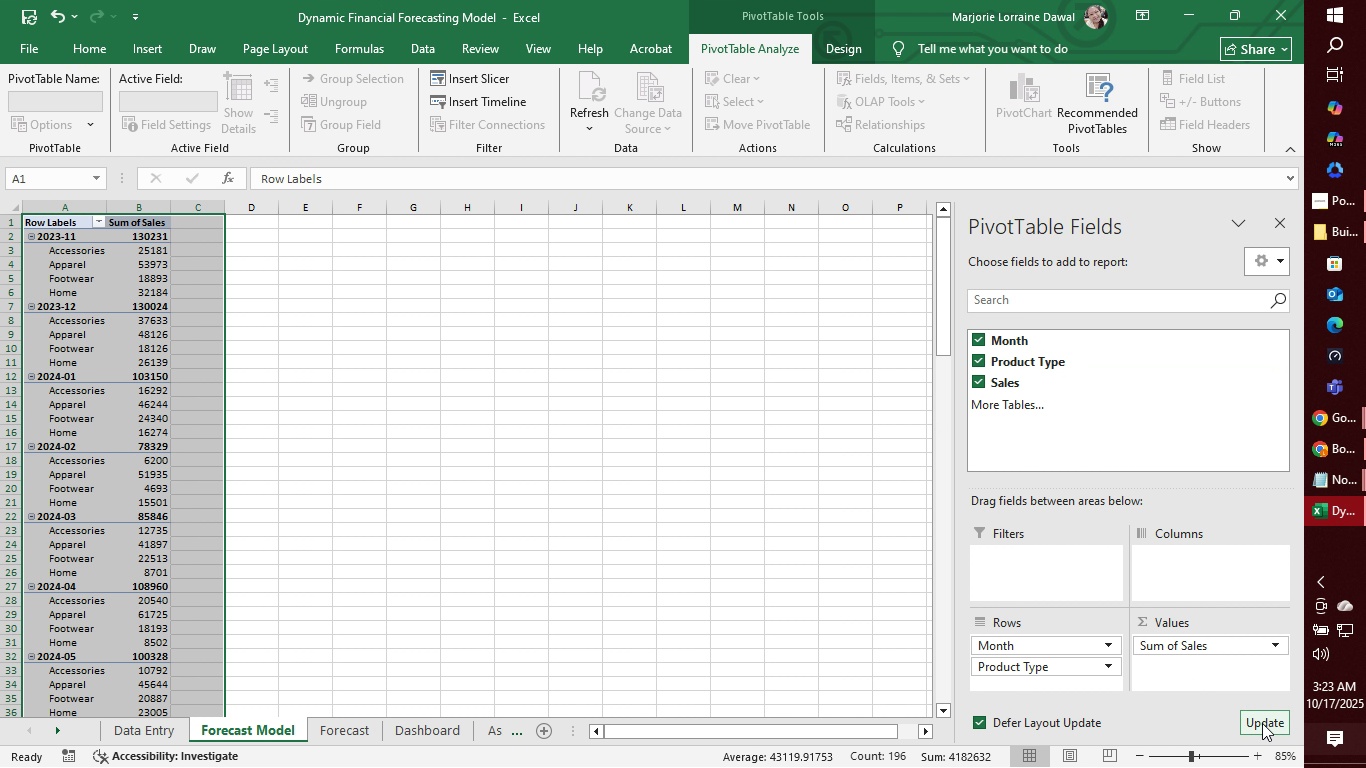 
left_click([1263, 723])
 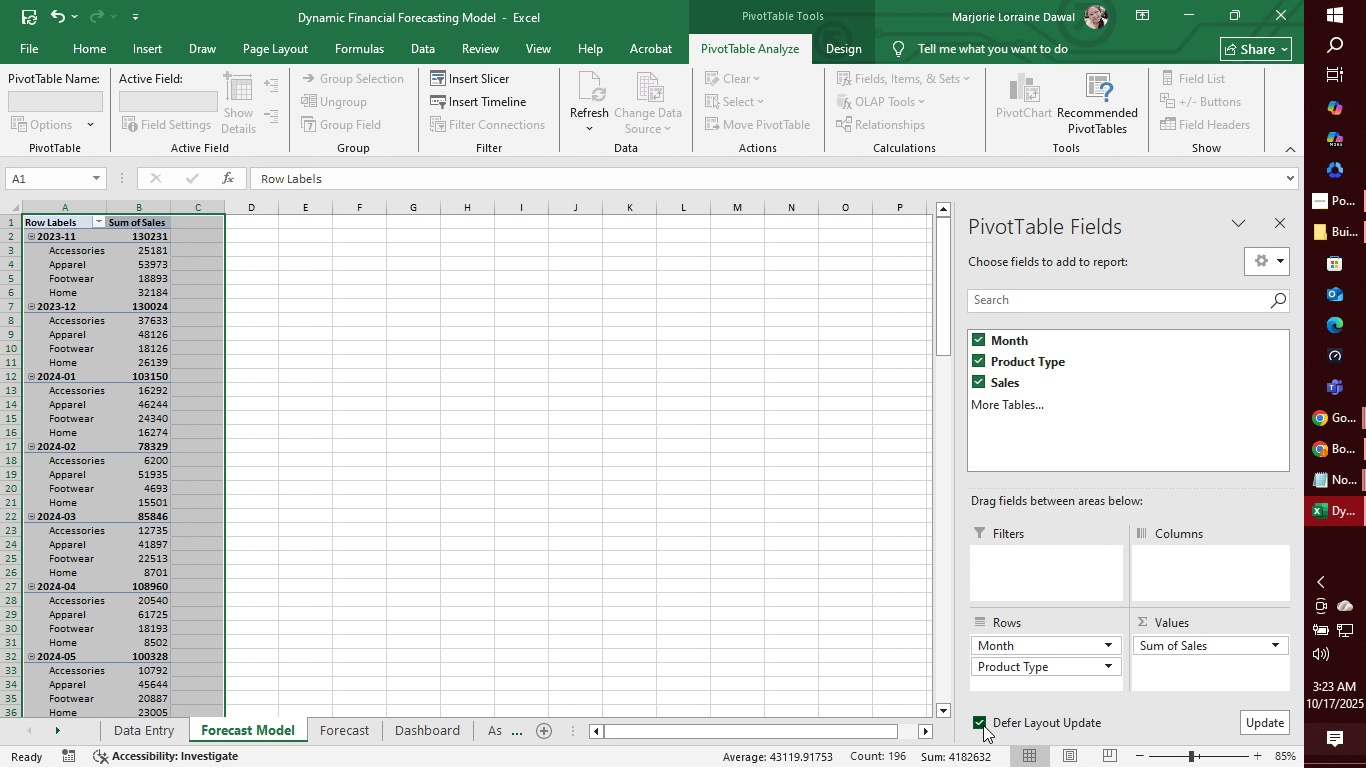 
left_click([983, 725])
 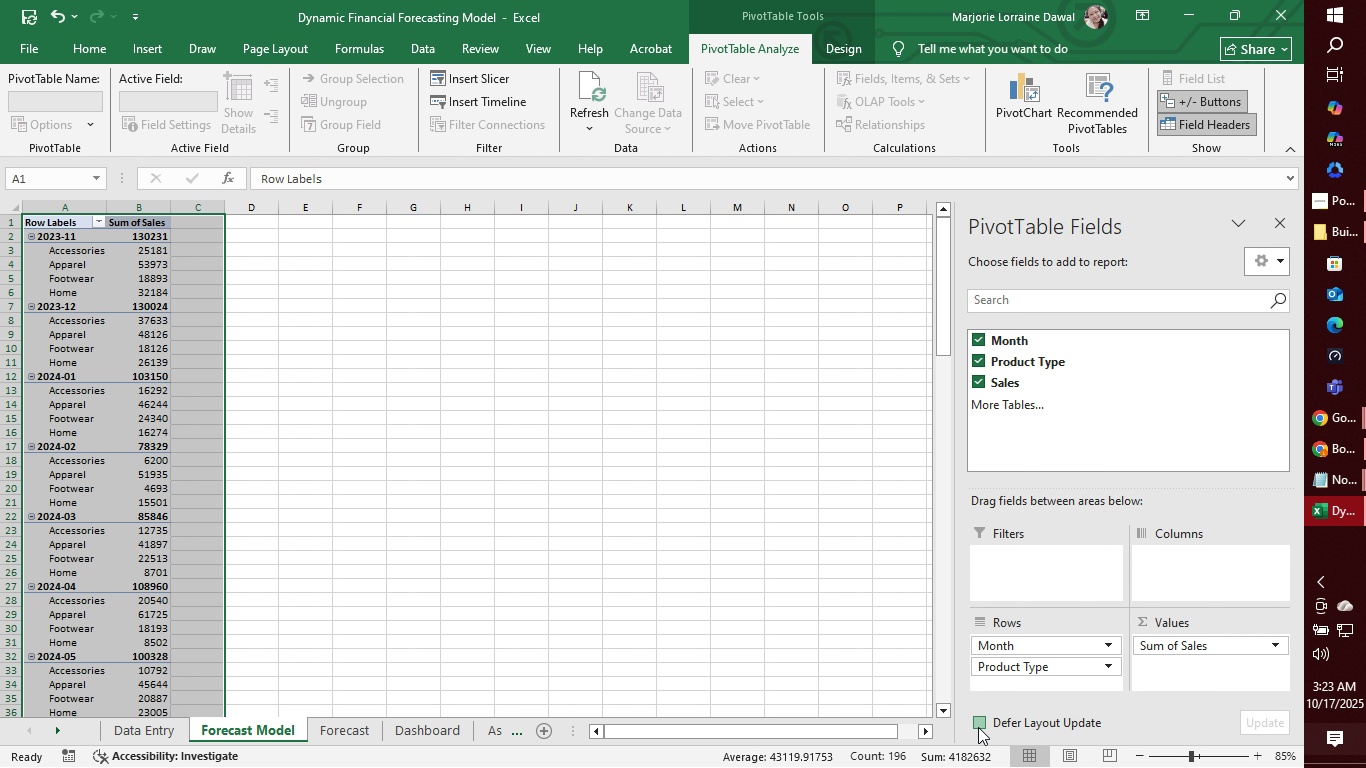 
left_click([978, 727])
 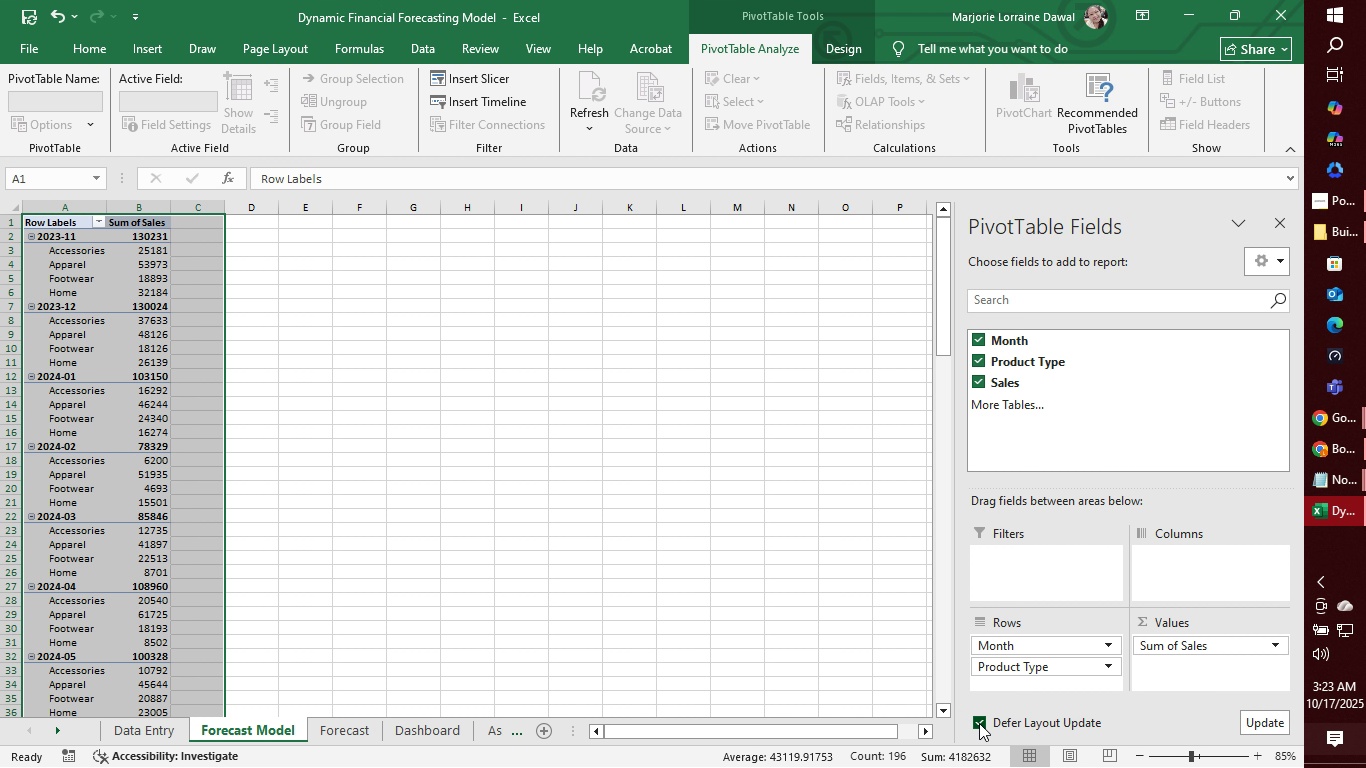 
left_click([979, 723])
 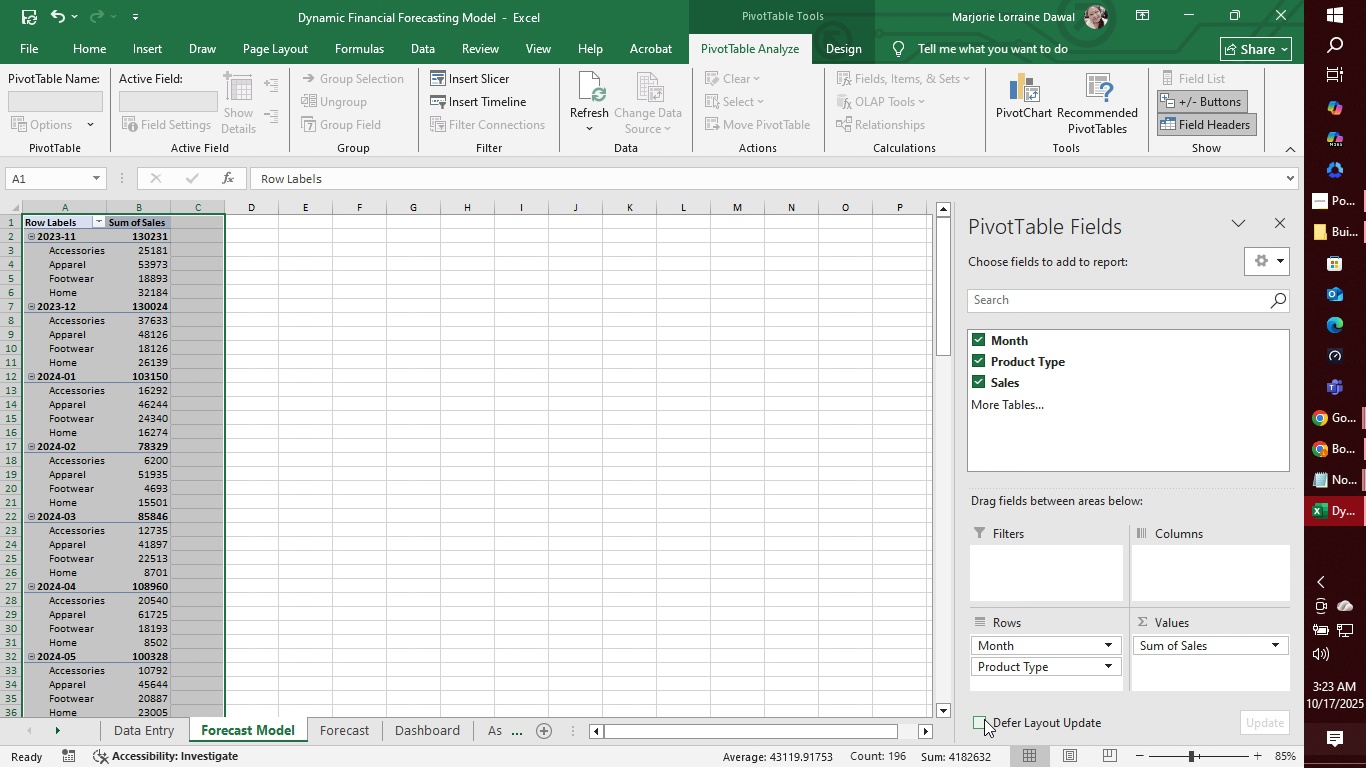 
scroll: coordinate [1049, 661], scroll_direction: down, amount: 1.0
 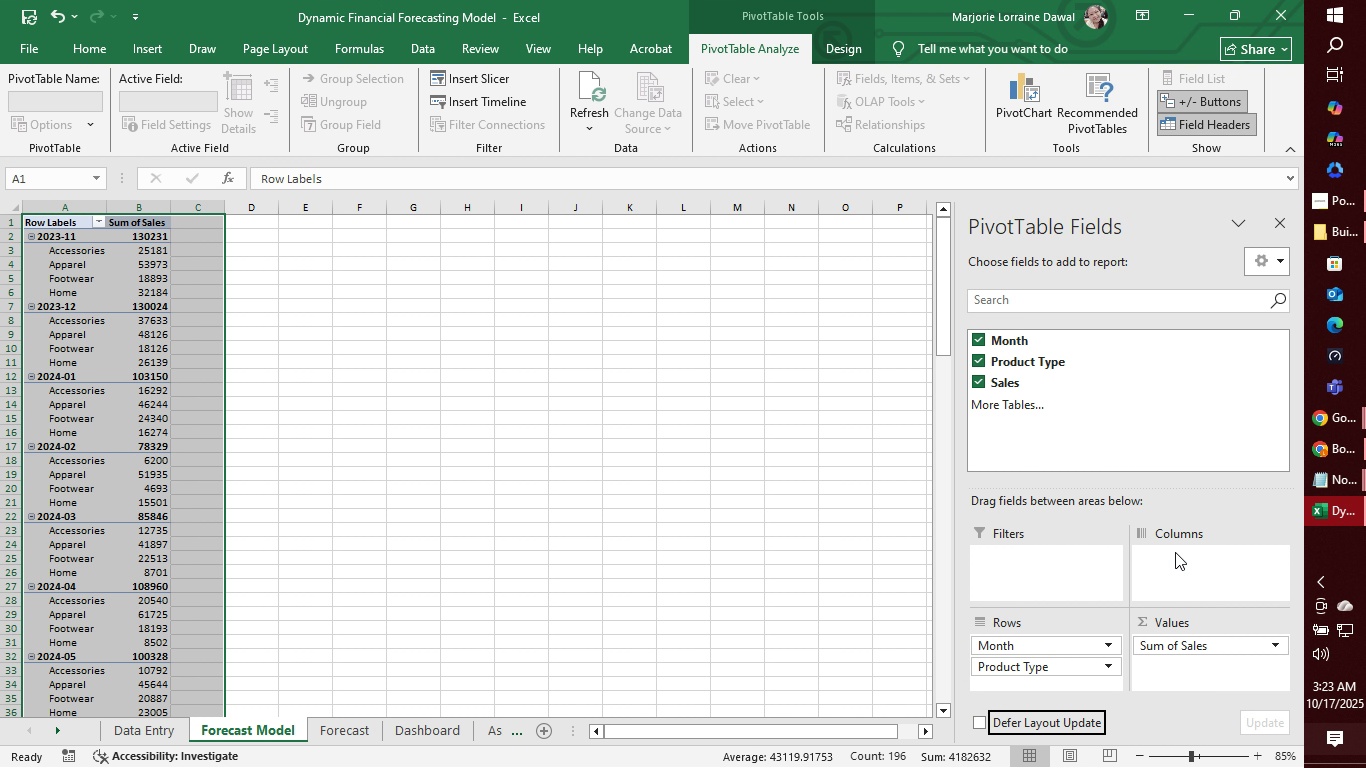 
left_click([1175, 552])
 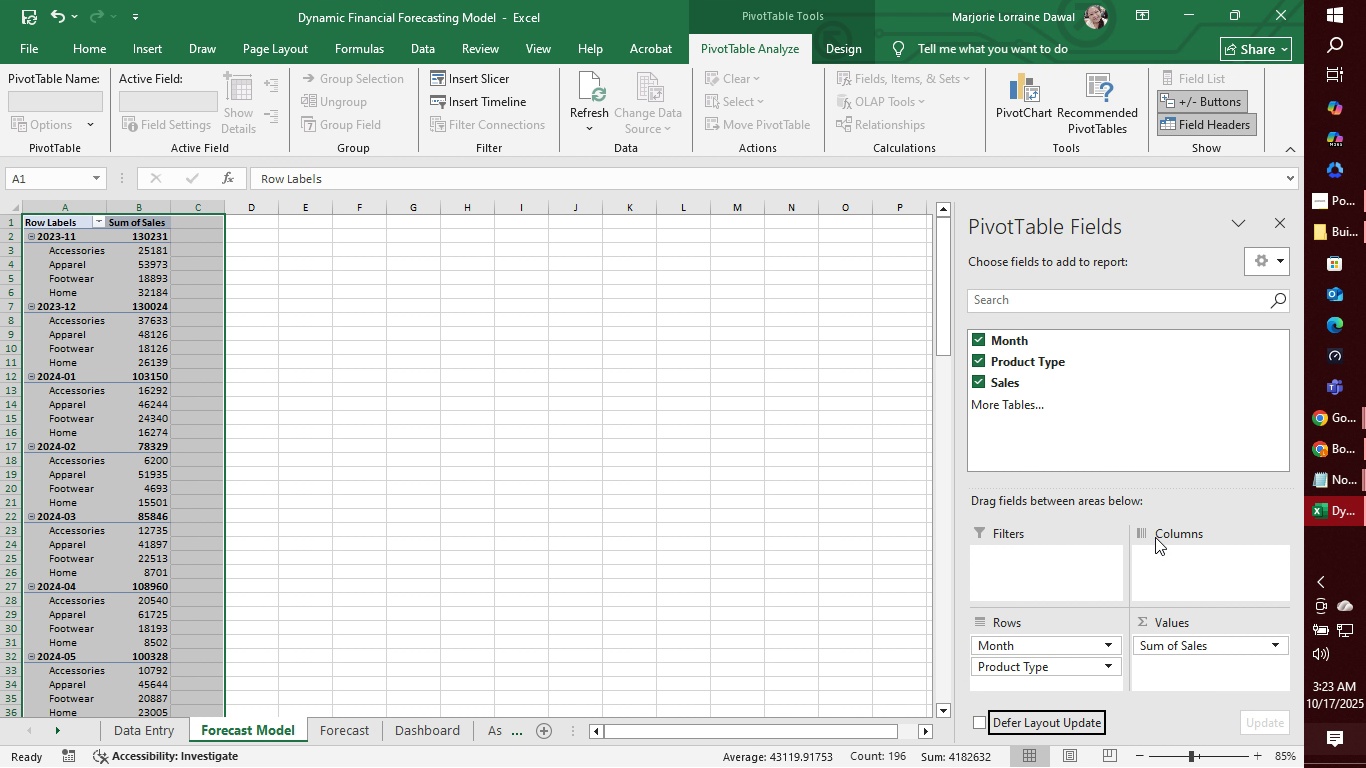 
left_click([1155, 536])
 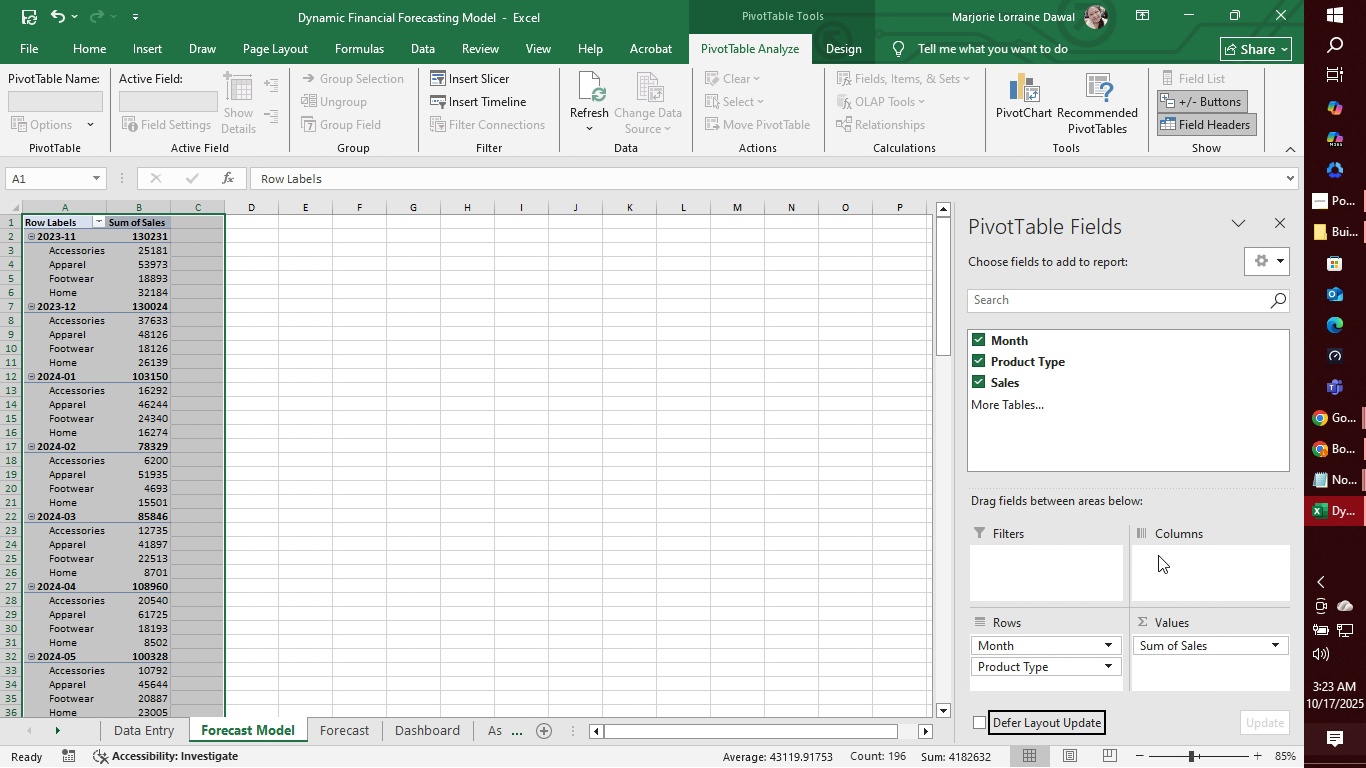 
left_click([1158, 553])
 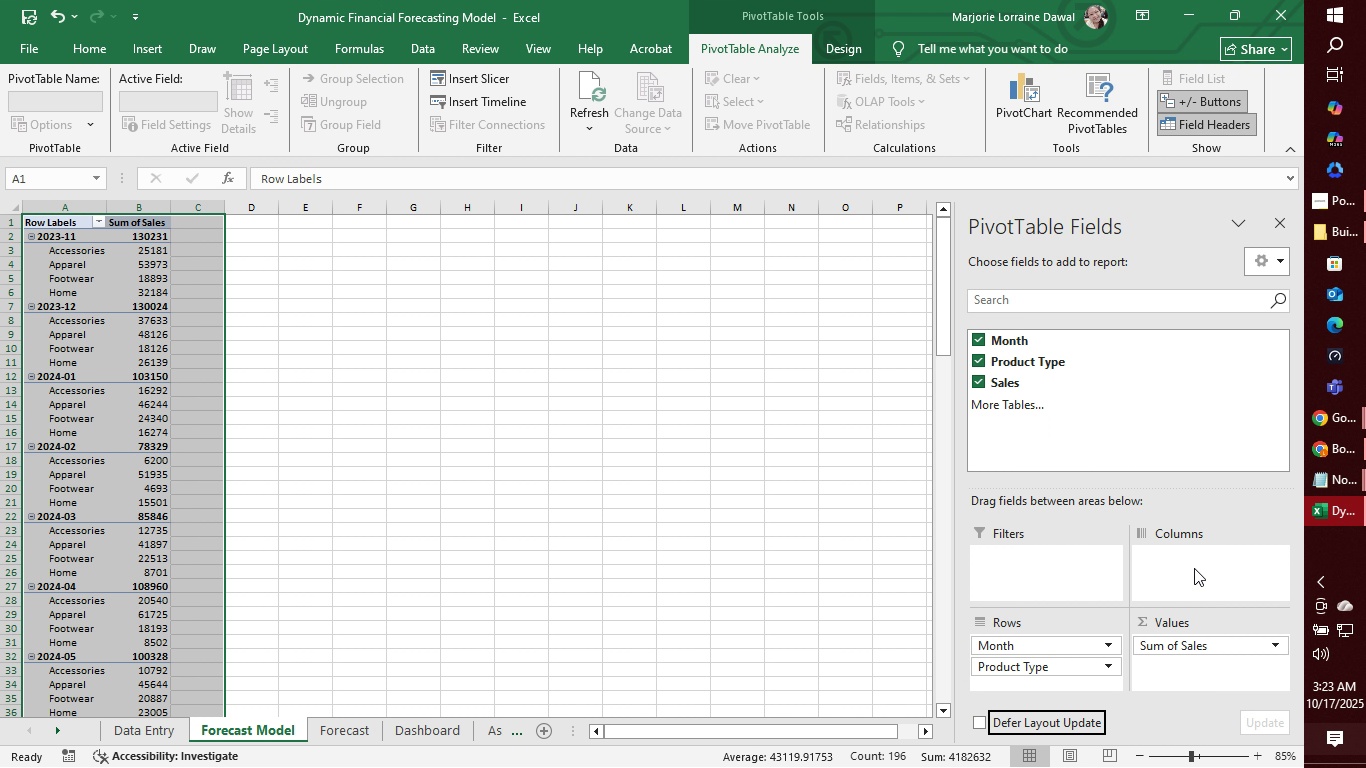 
double_click([1182, 575])
 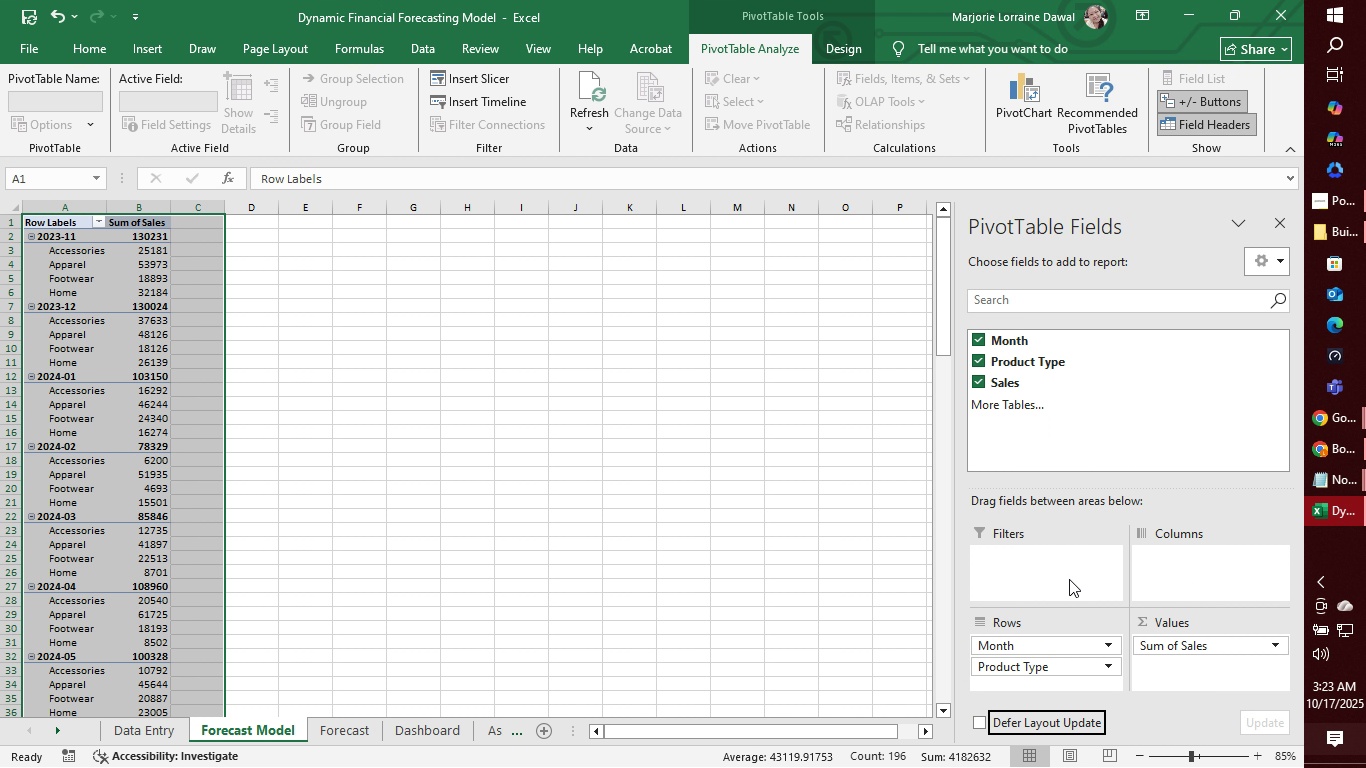 
triple_click([1069, 575])
 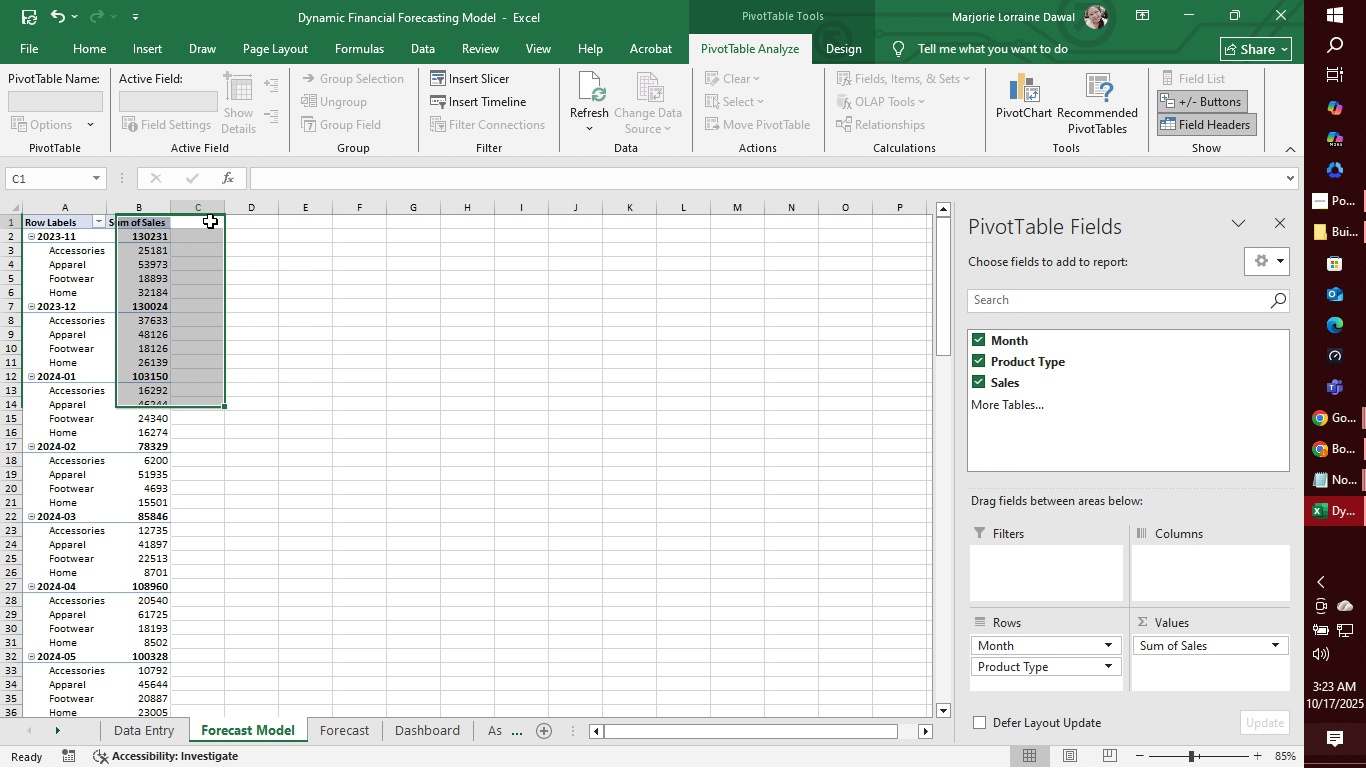 
wait(12.43)
 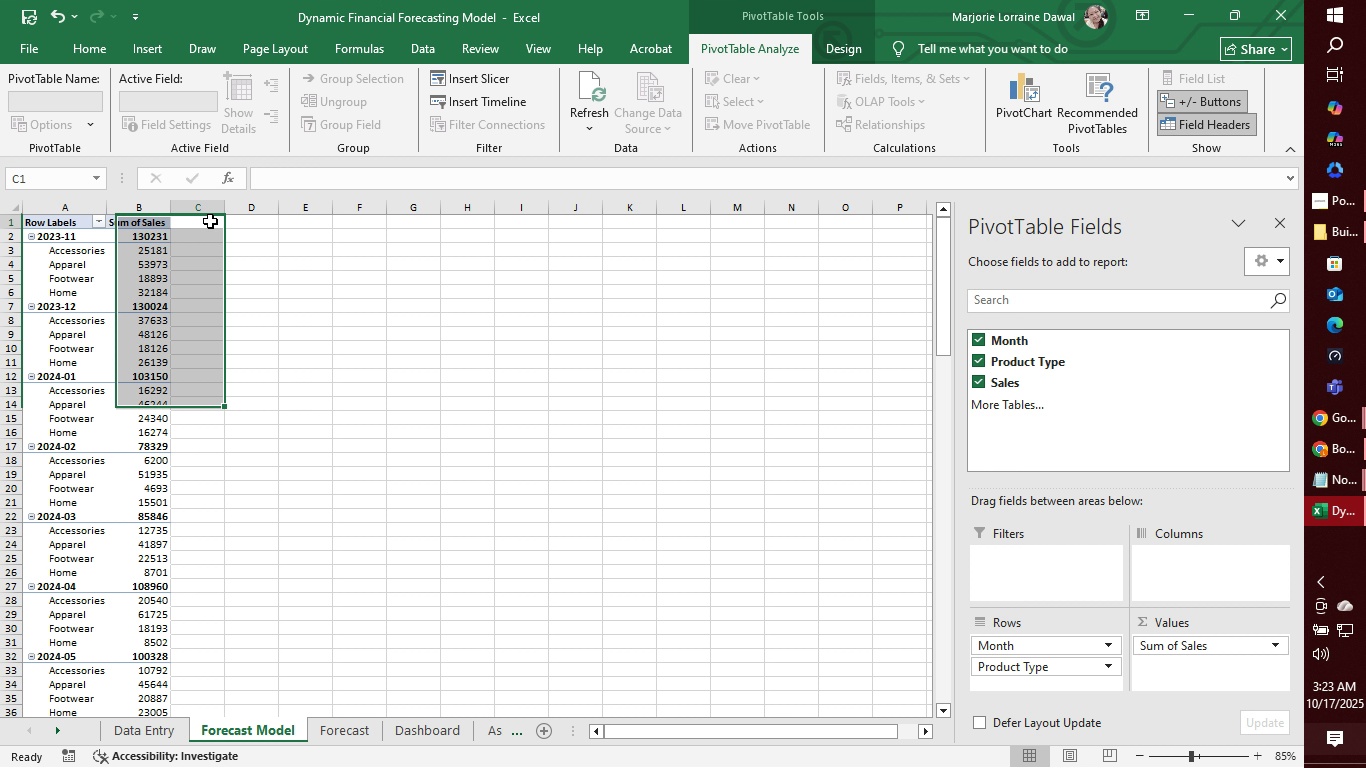 
left_click([210, 221])
 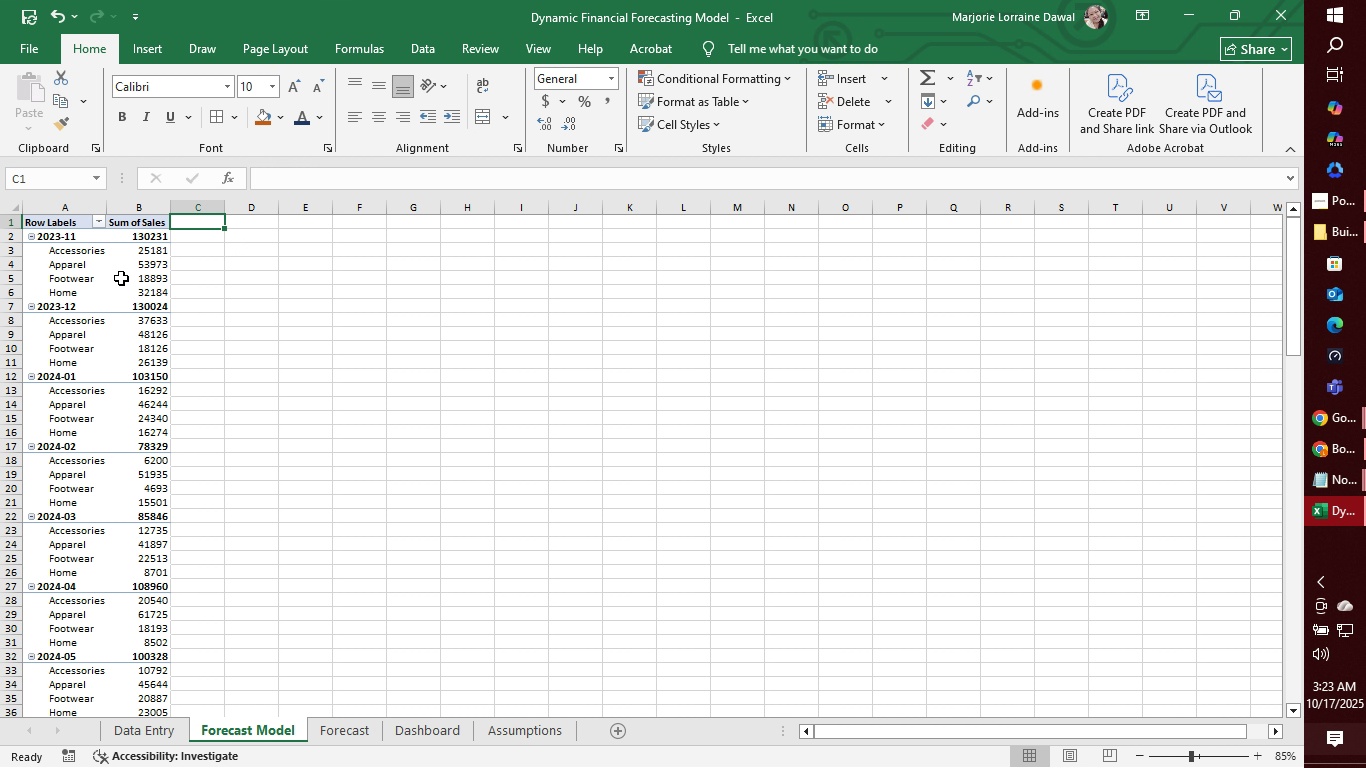 
wait(5.84)
 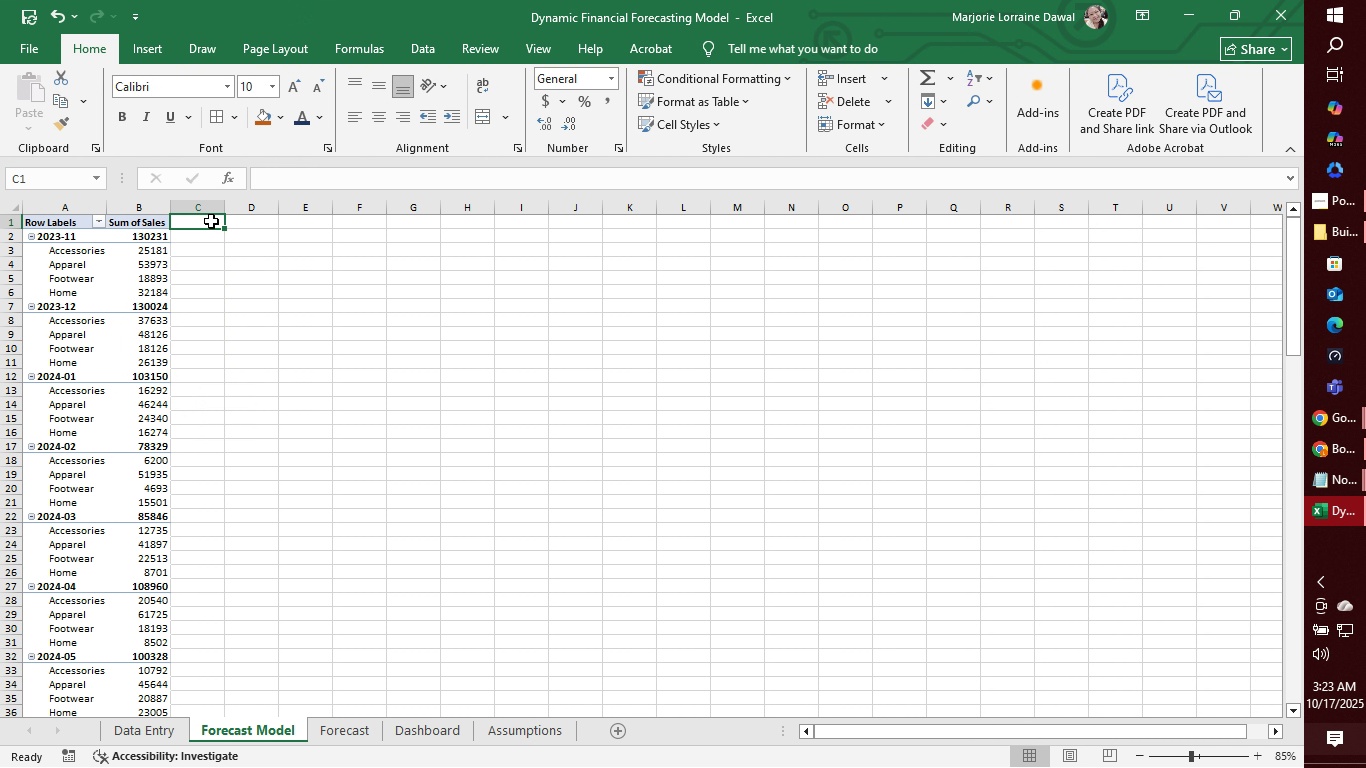 
left_click([46, 230])
 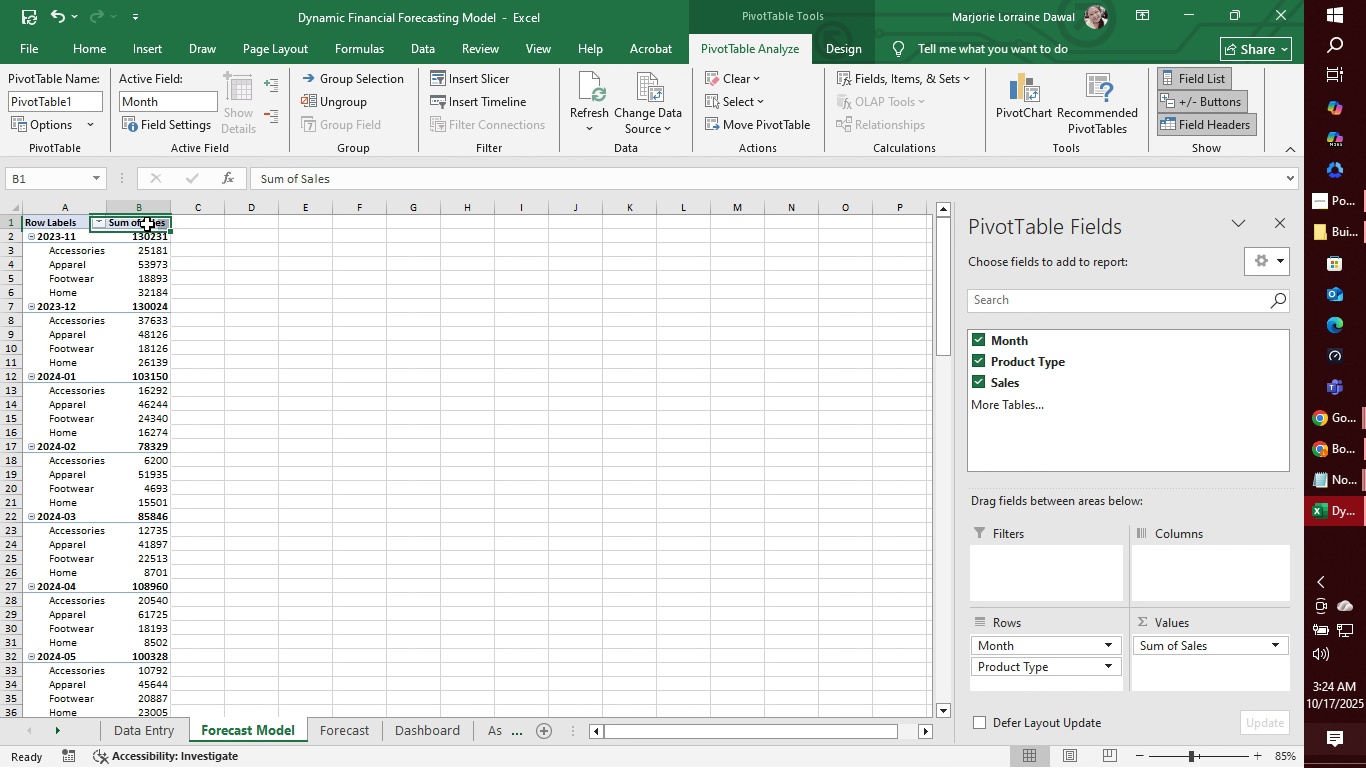 
left_click([147, 224])
 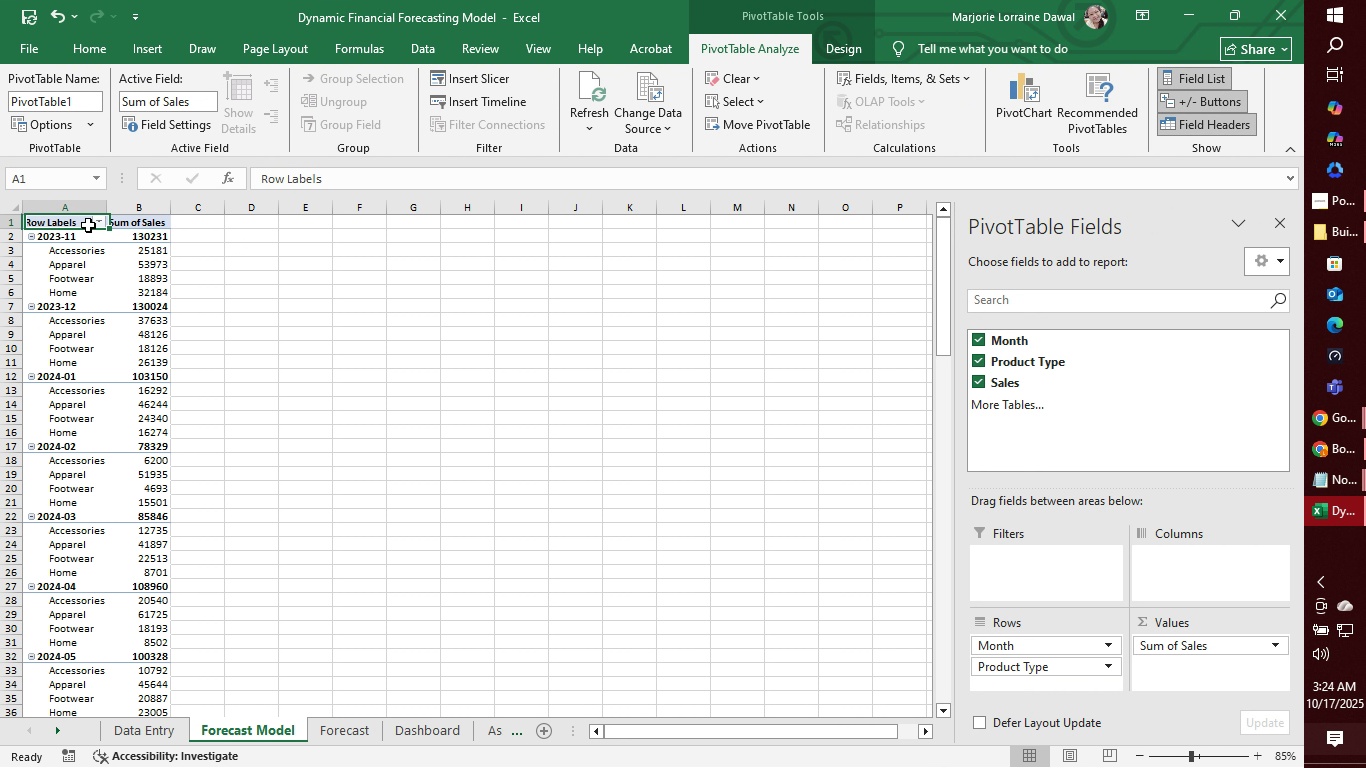 
left_click([88, 225])
 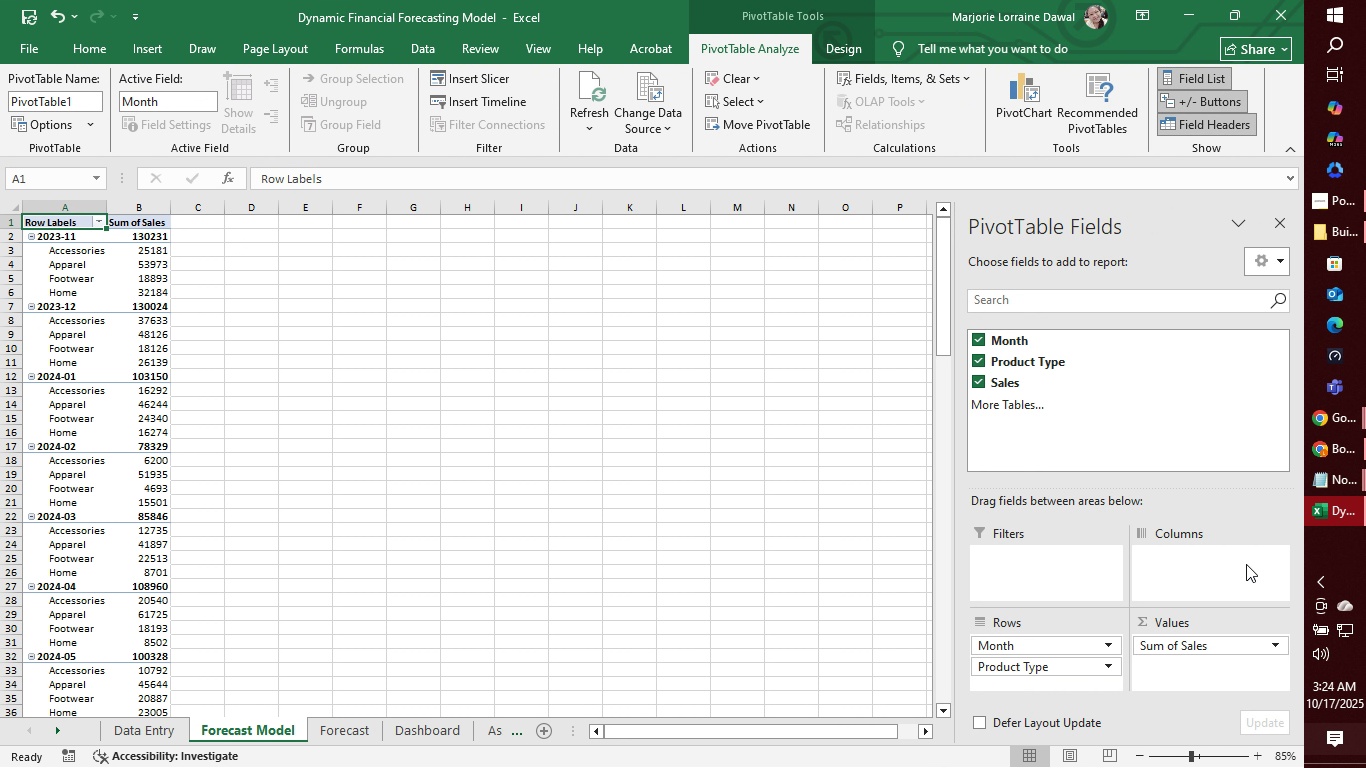 
left_click([1246, 564])
 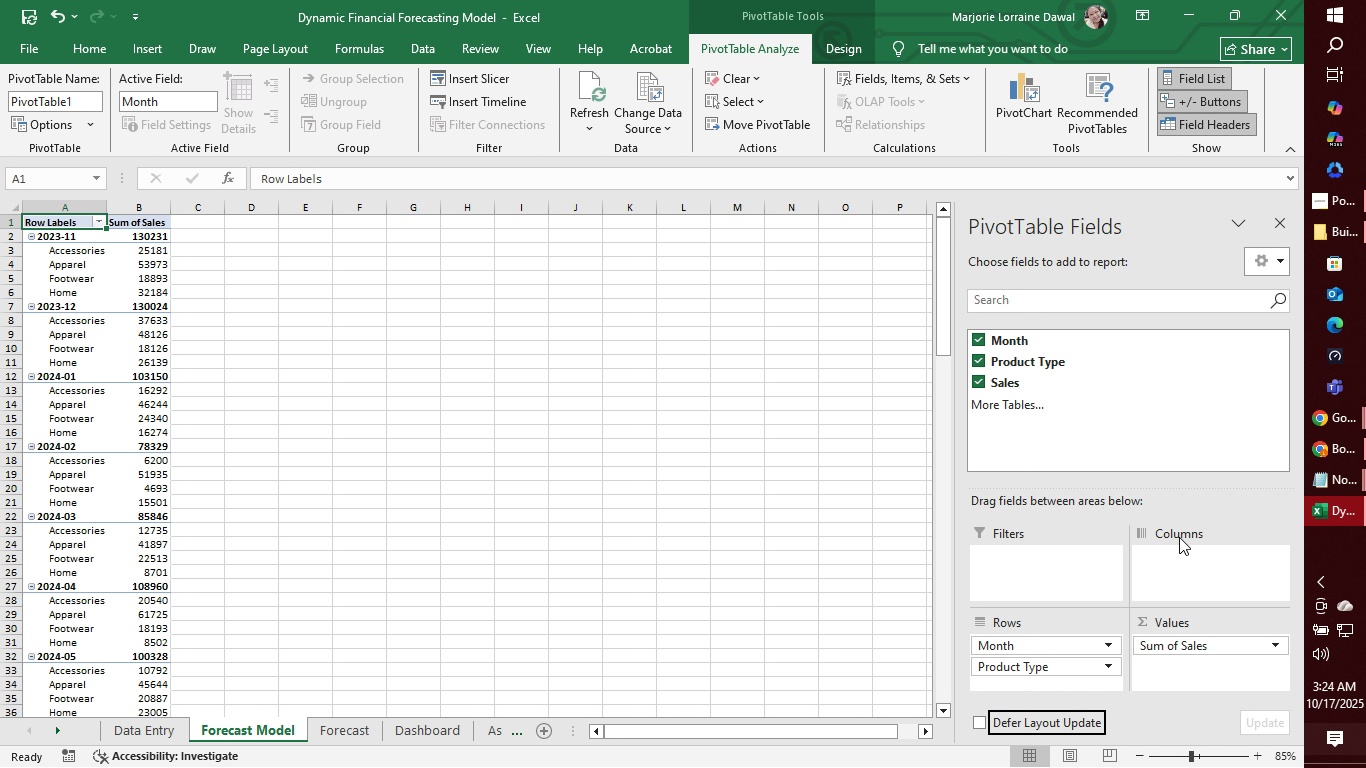 
left_click([1179, 533])
 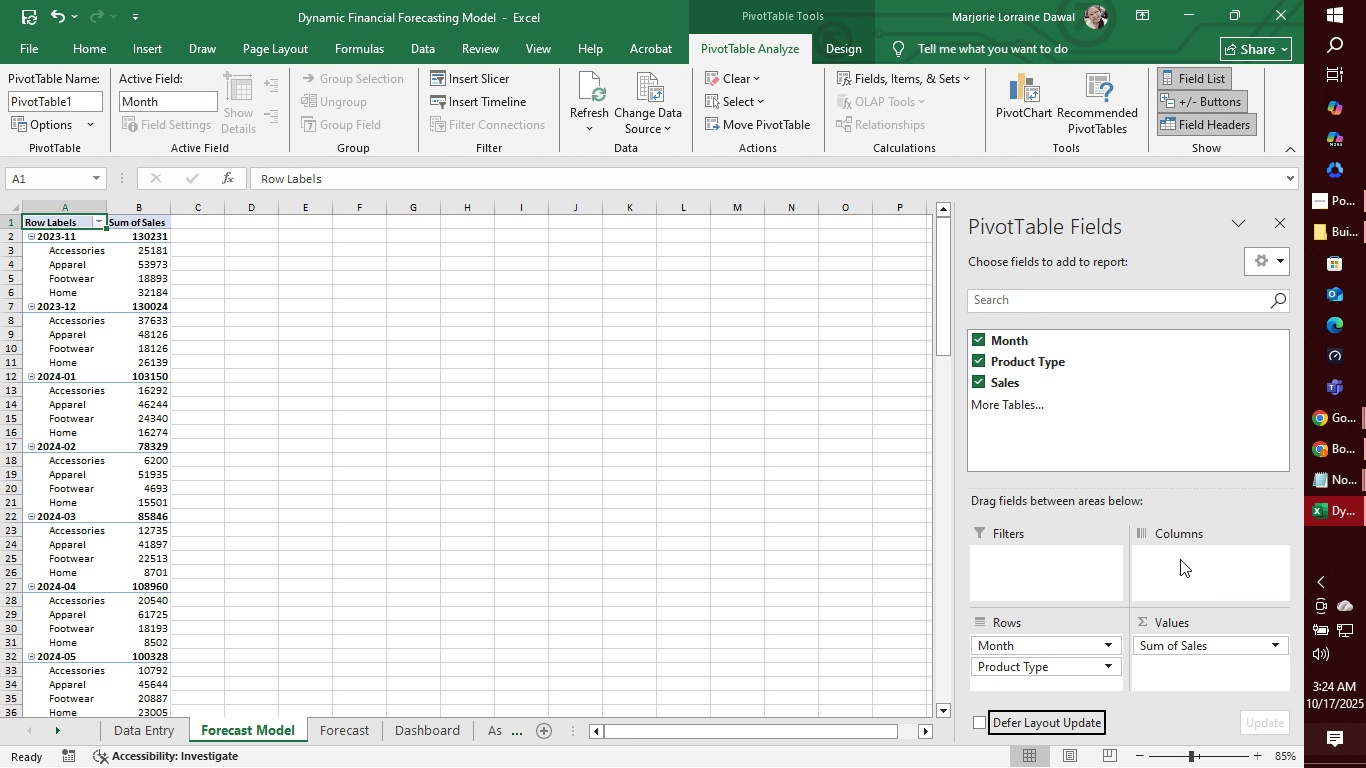 
left_click([1180, 556])
 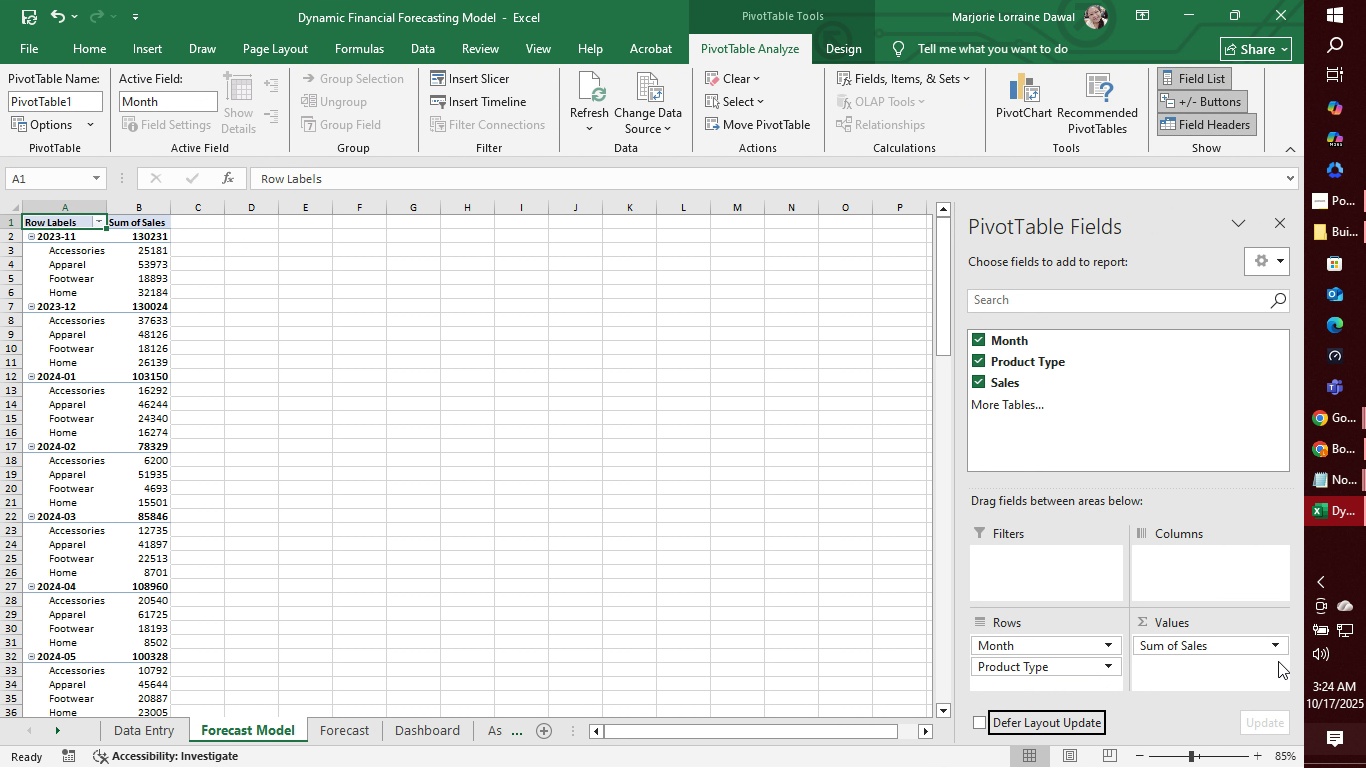 
left_click([1279, 648])
 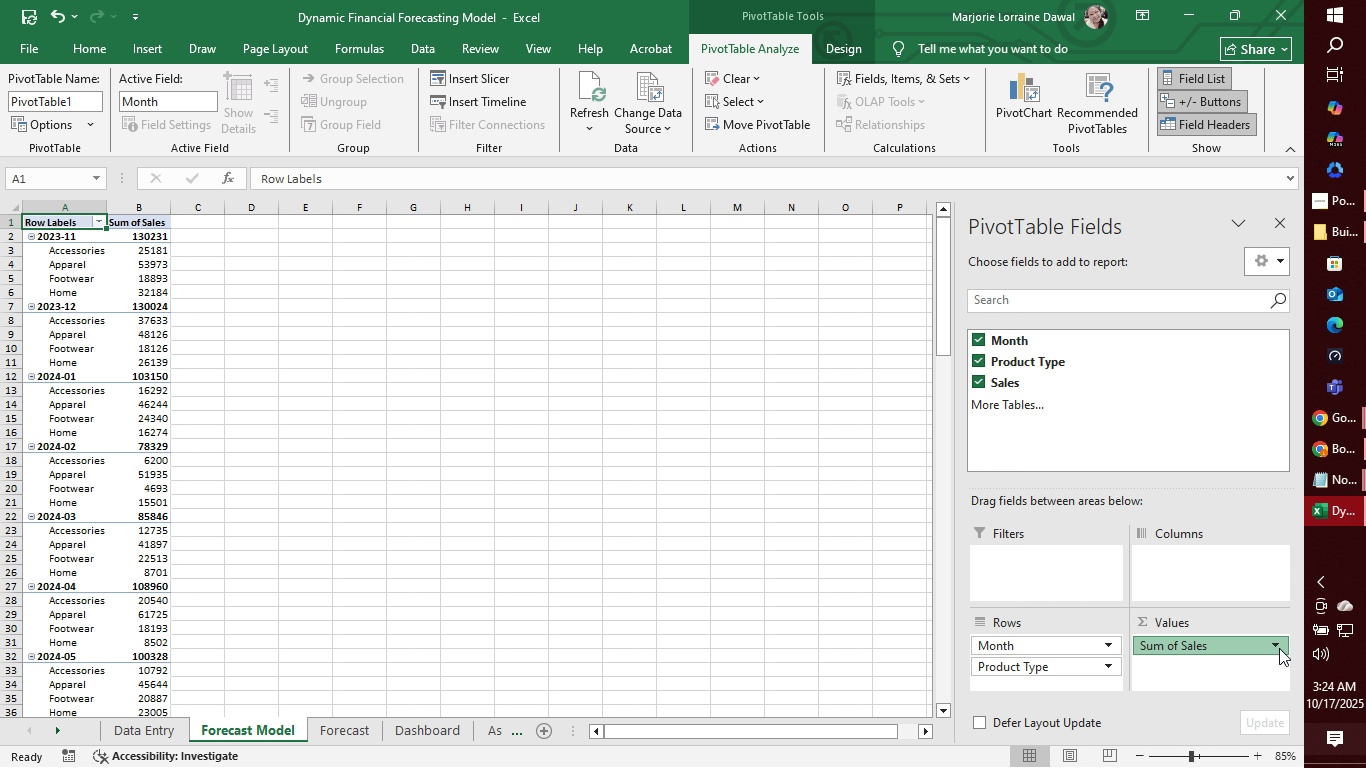 
left_click([1279, 648])
 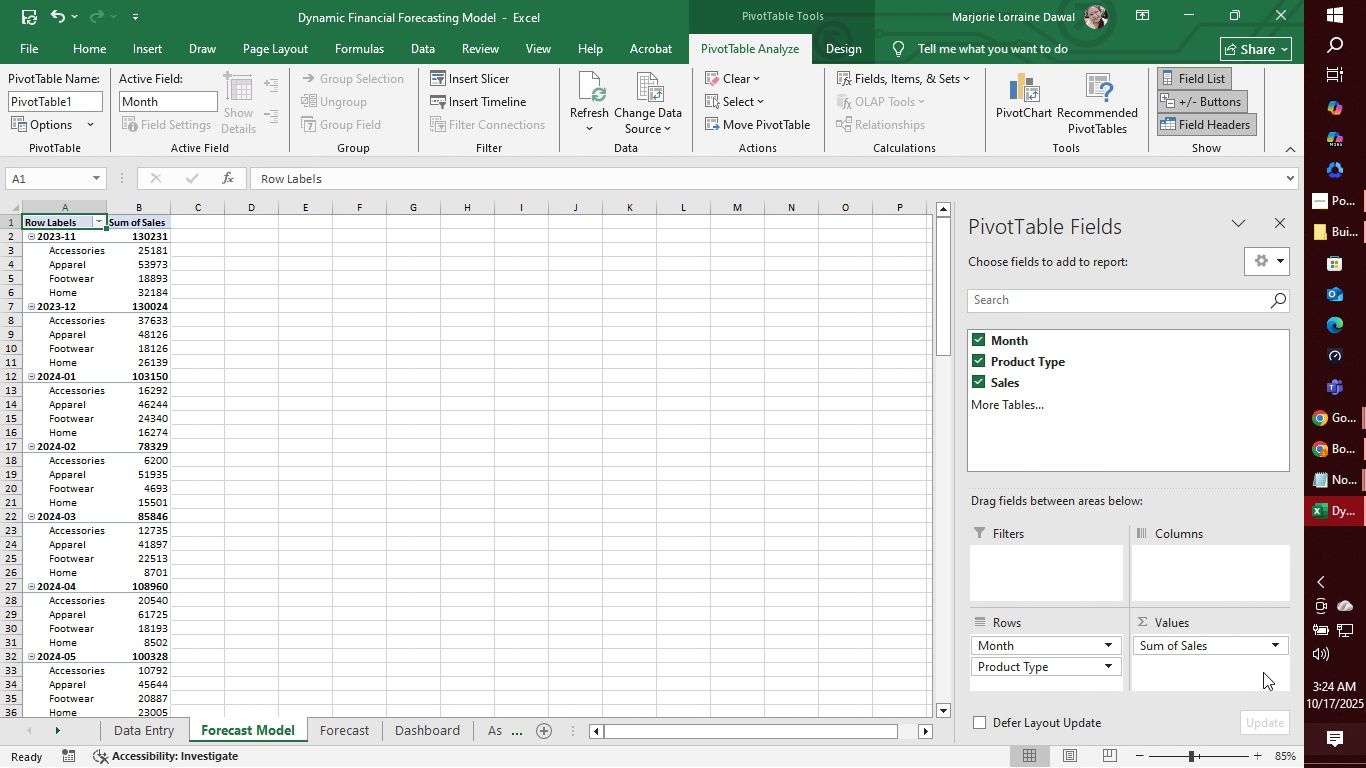 
left_click([1263, 673])
 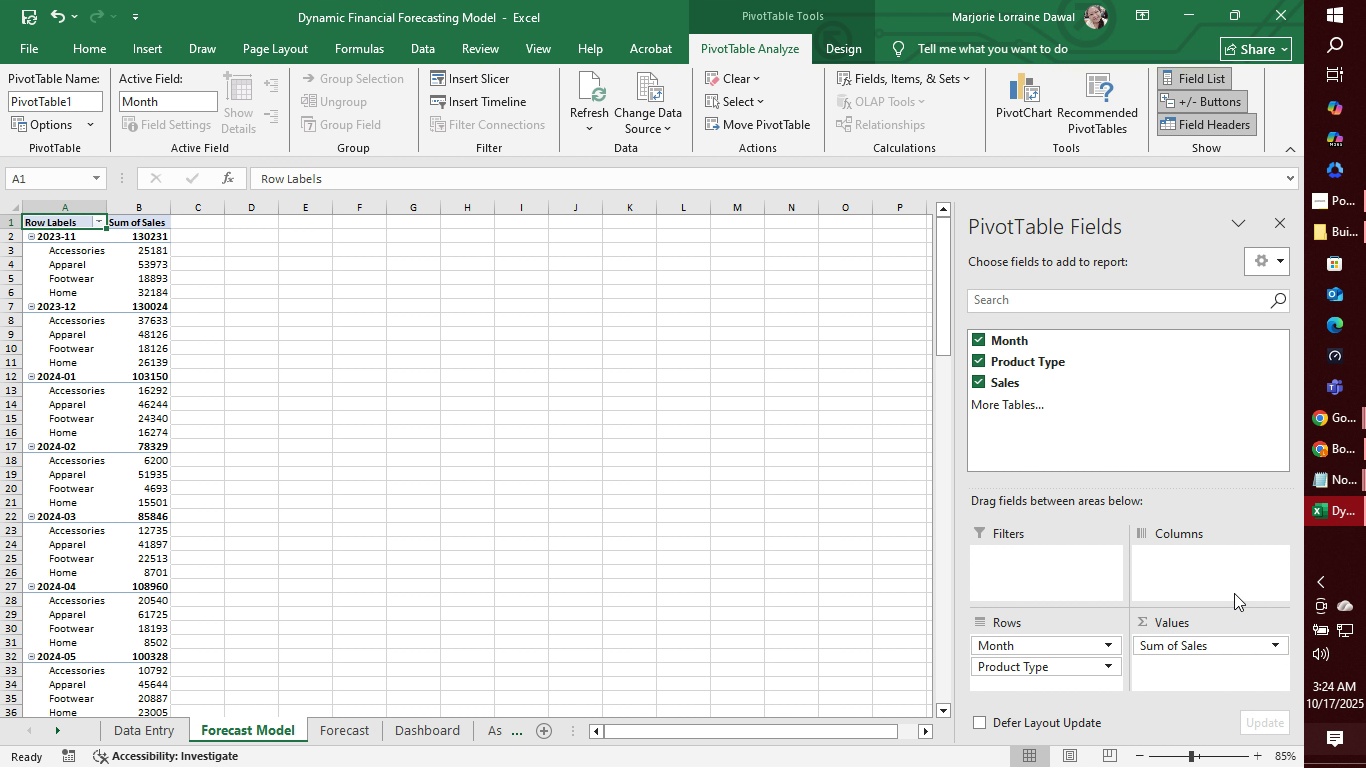 
left_click([1236, 596])
 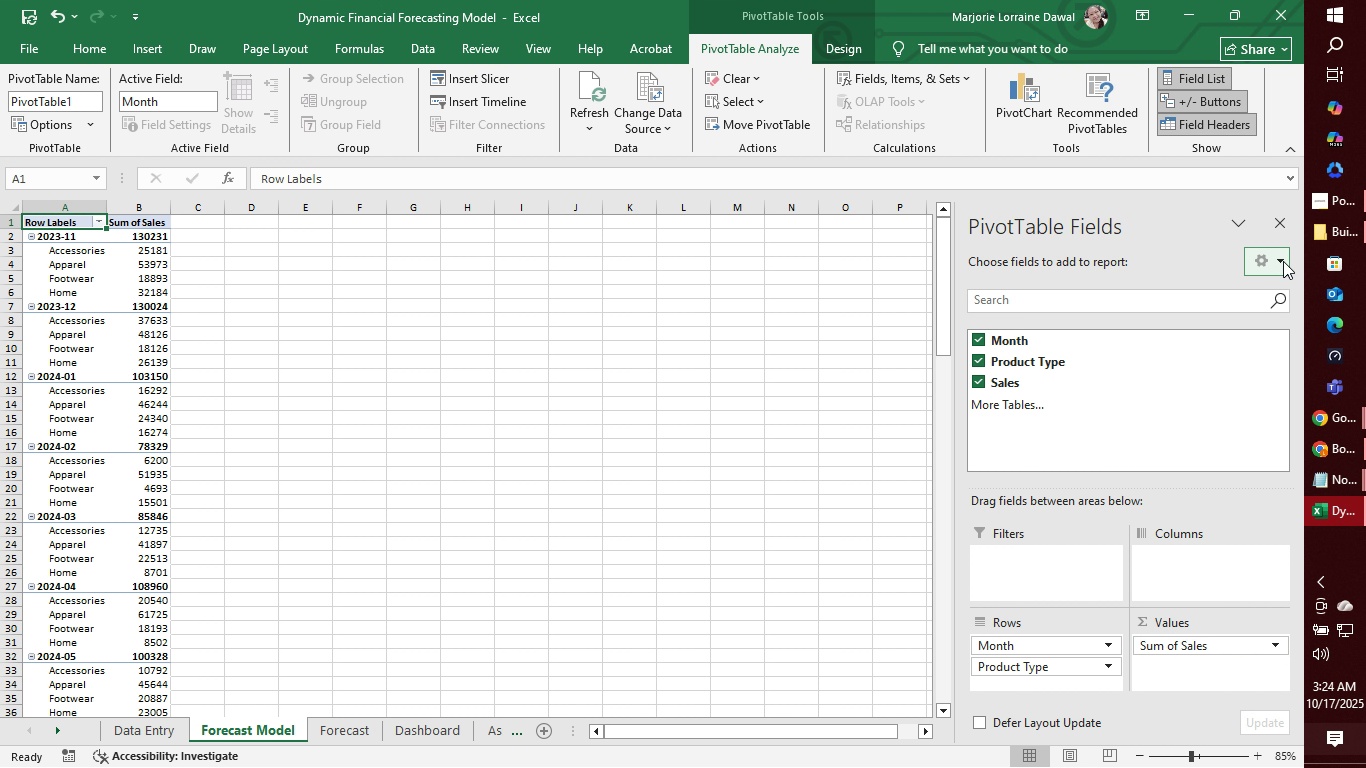 
left_click([1282, 259])
 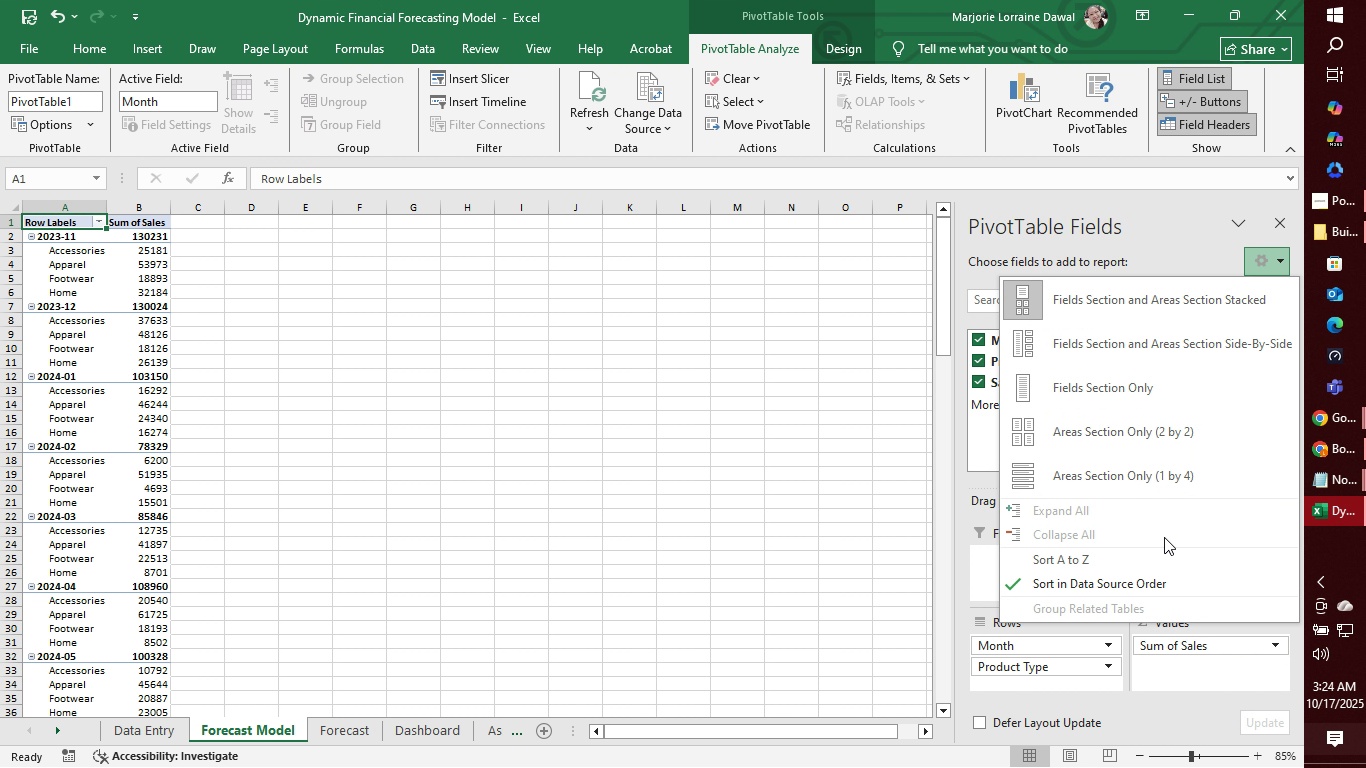 
wait(5.73)
 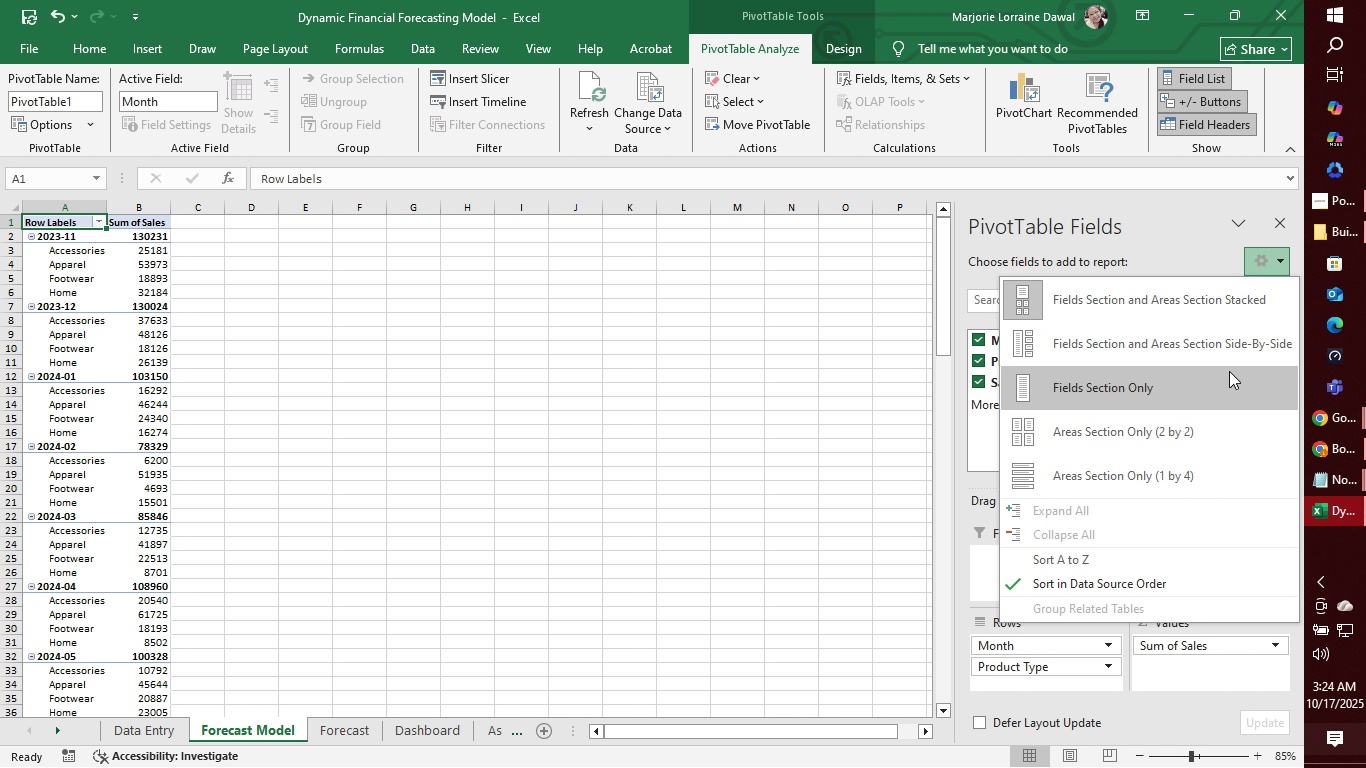 
left_click([1106, 249])
 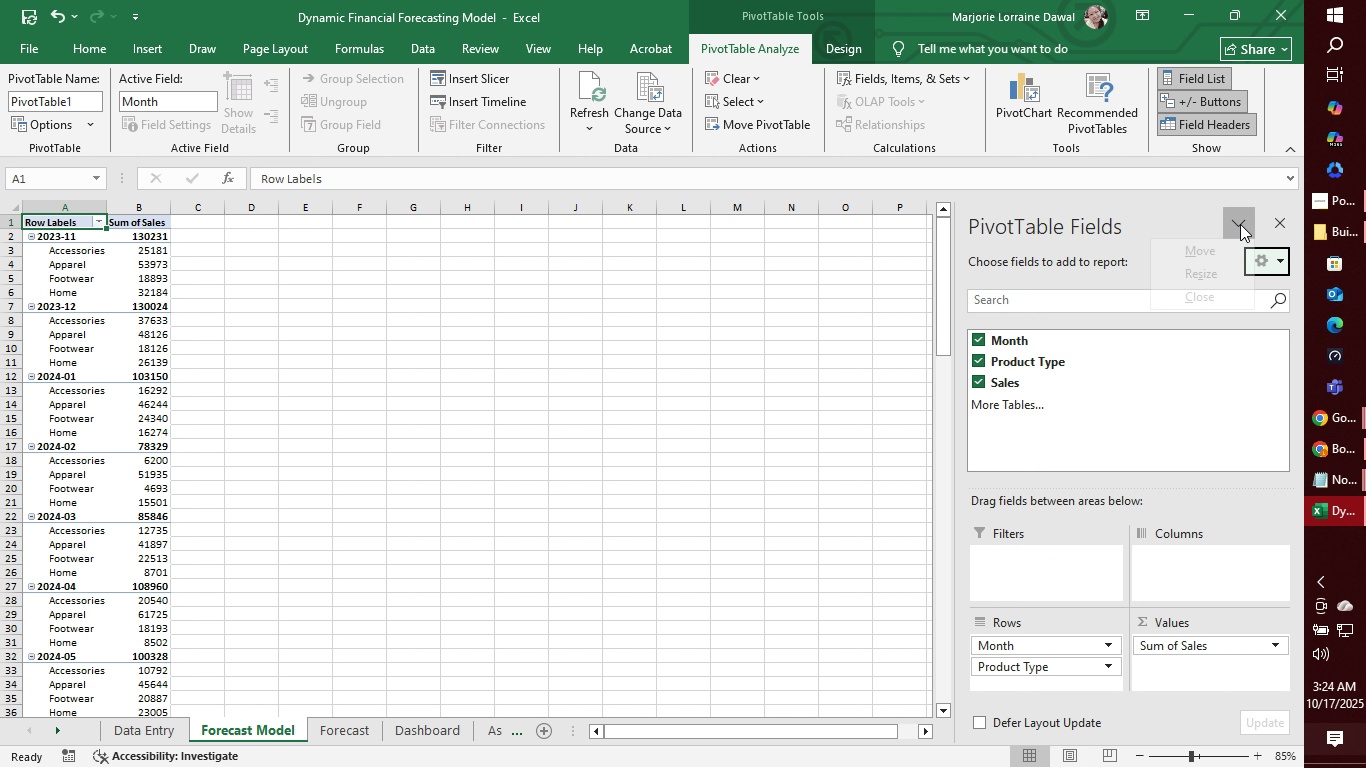 
left_click([1240, 224])
 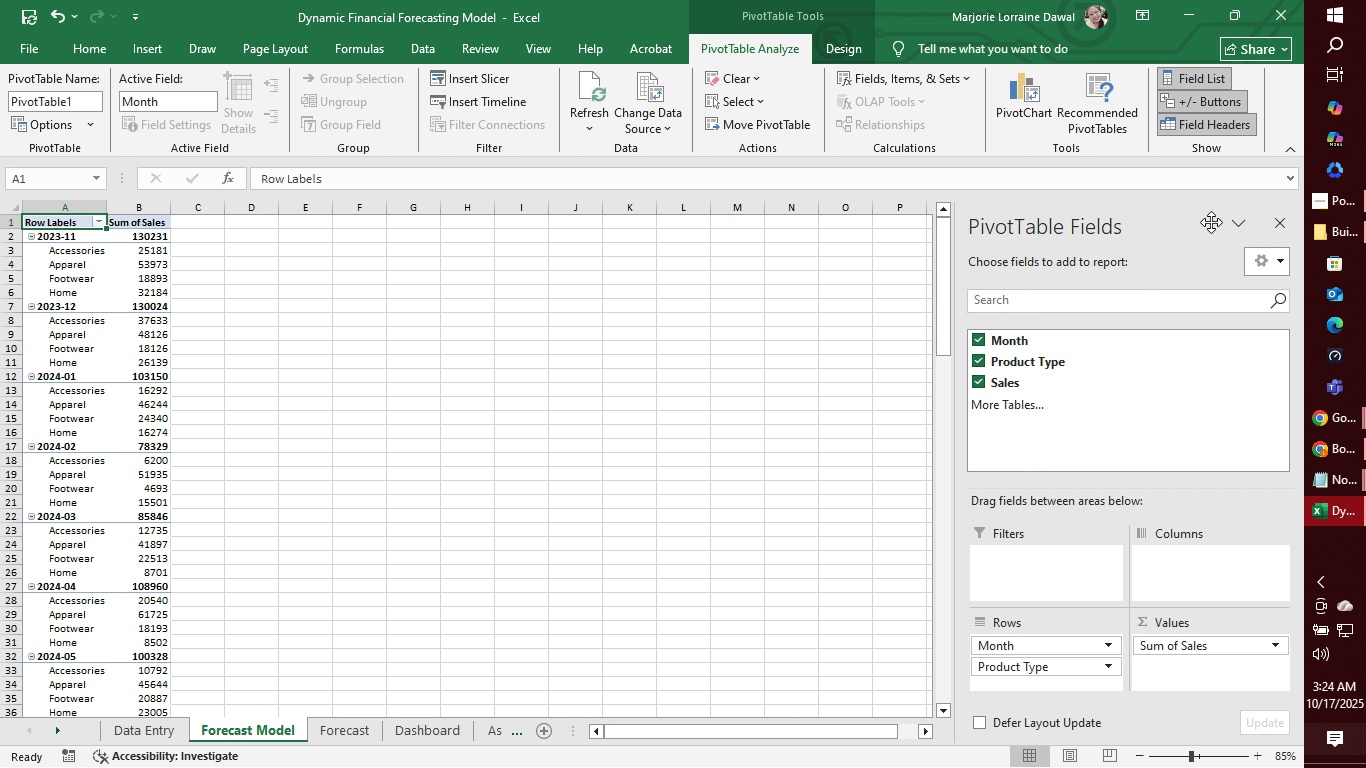 
left_click([1211, 222])
 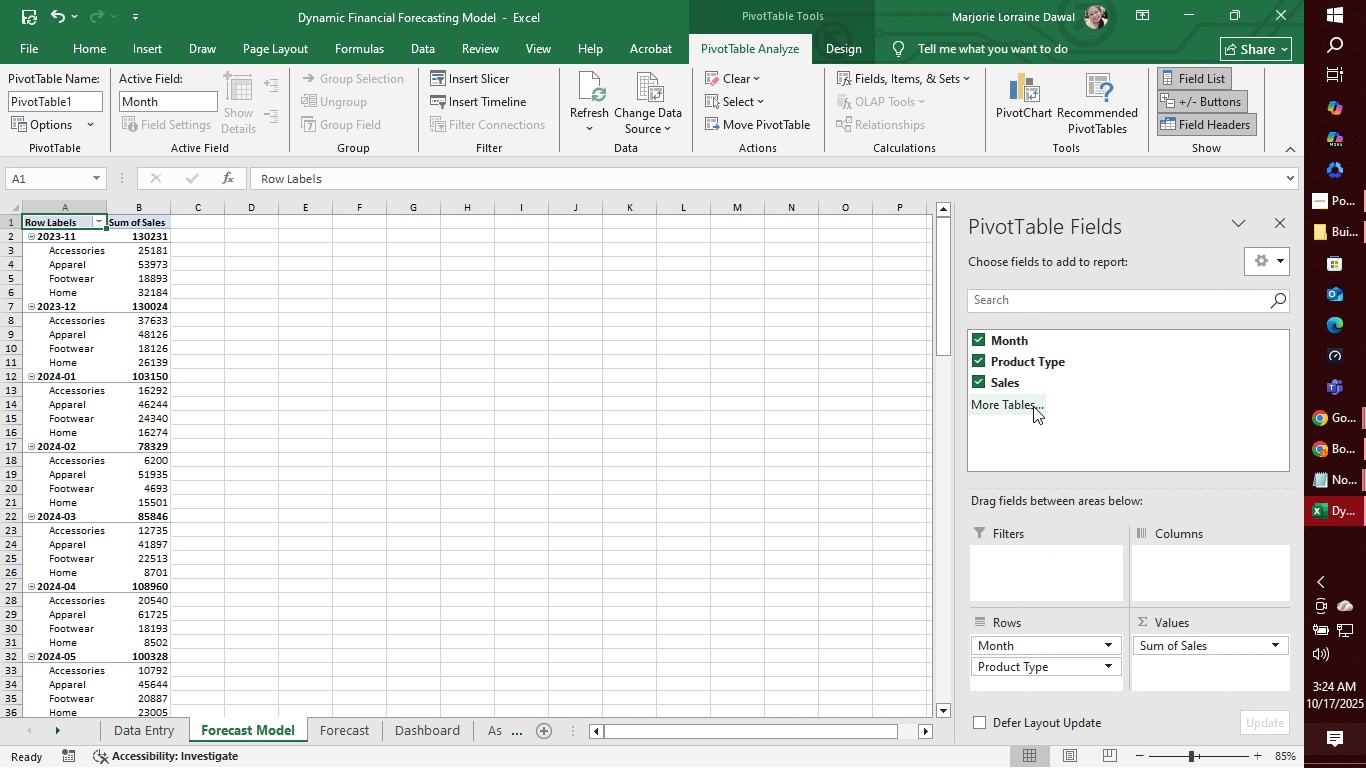 
left_click([1029, 405])
 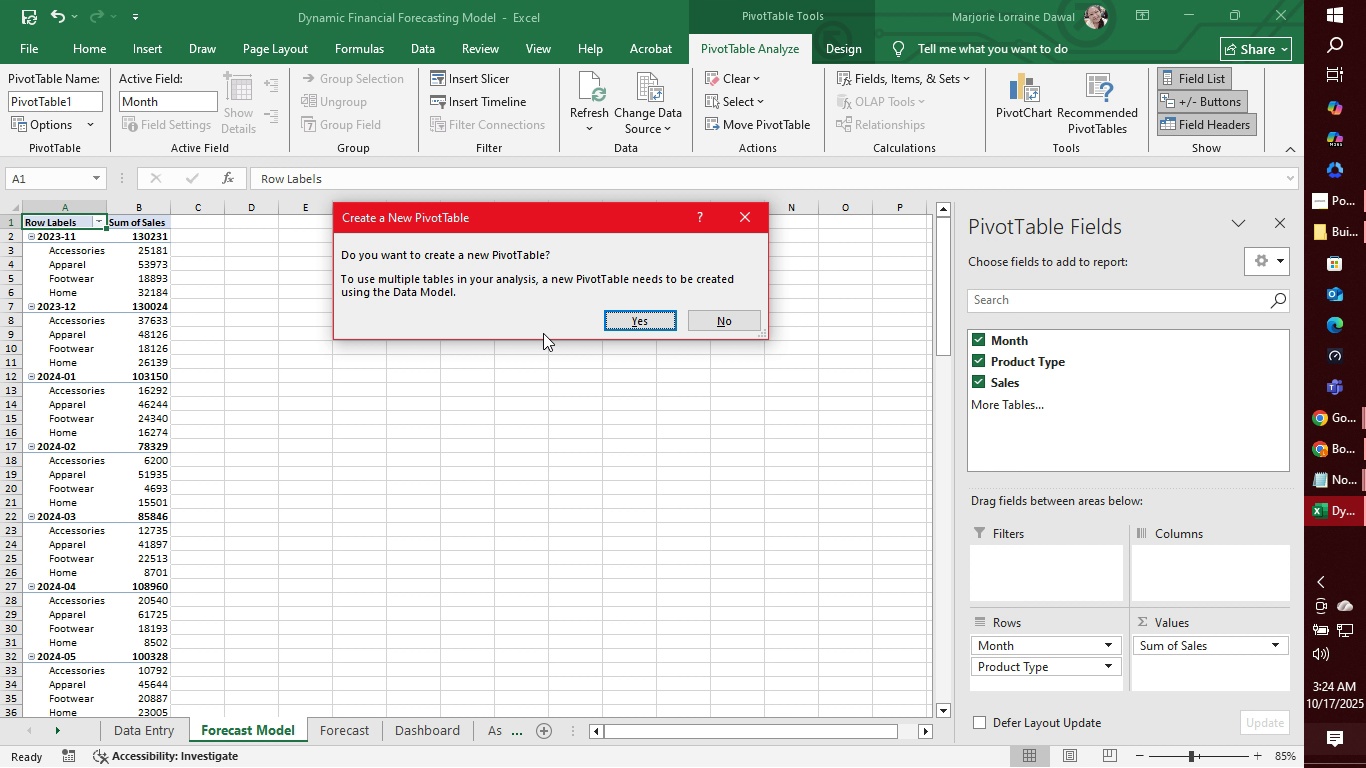 
wait(6.64)
 